 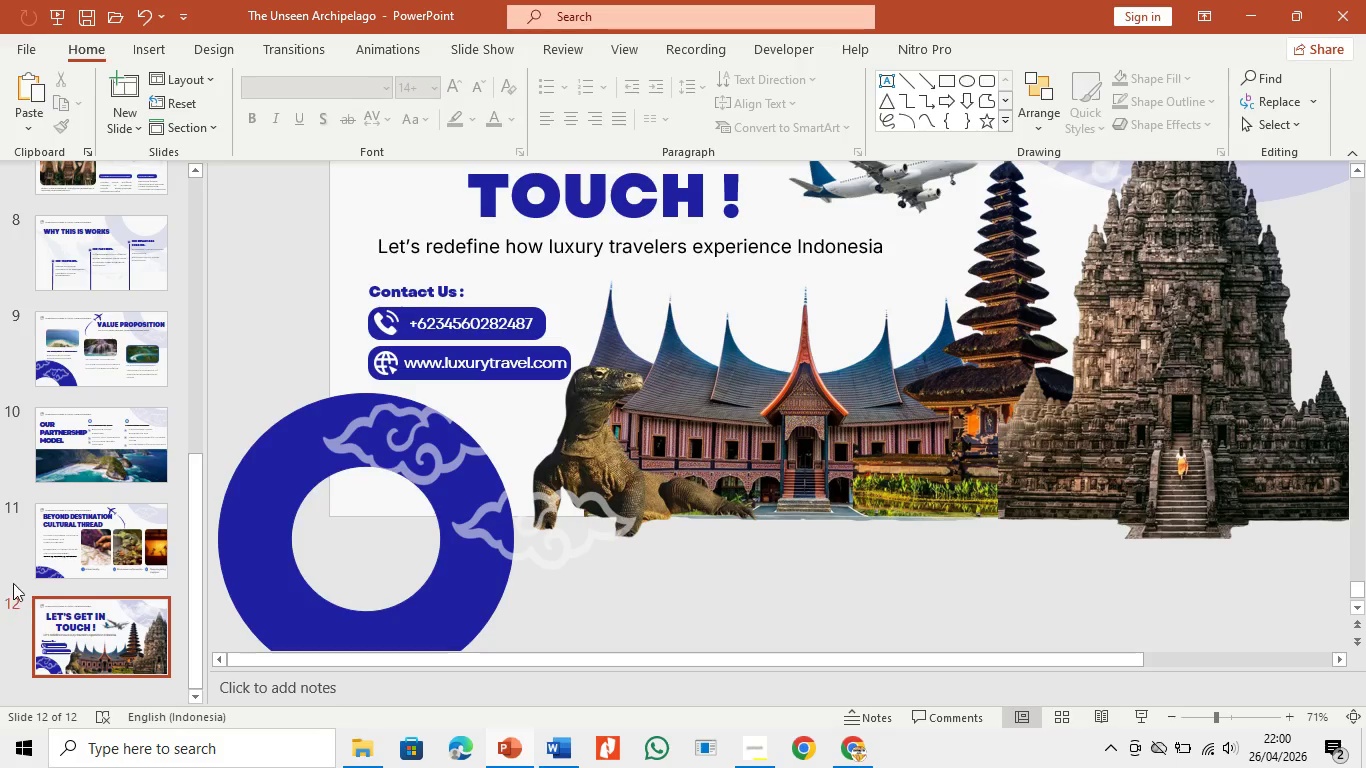 
left_click([62, 535])
 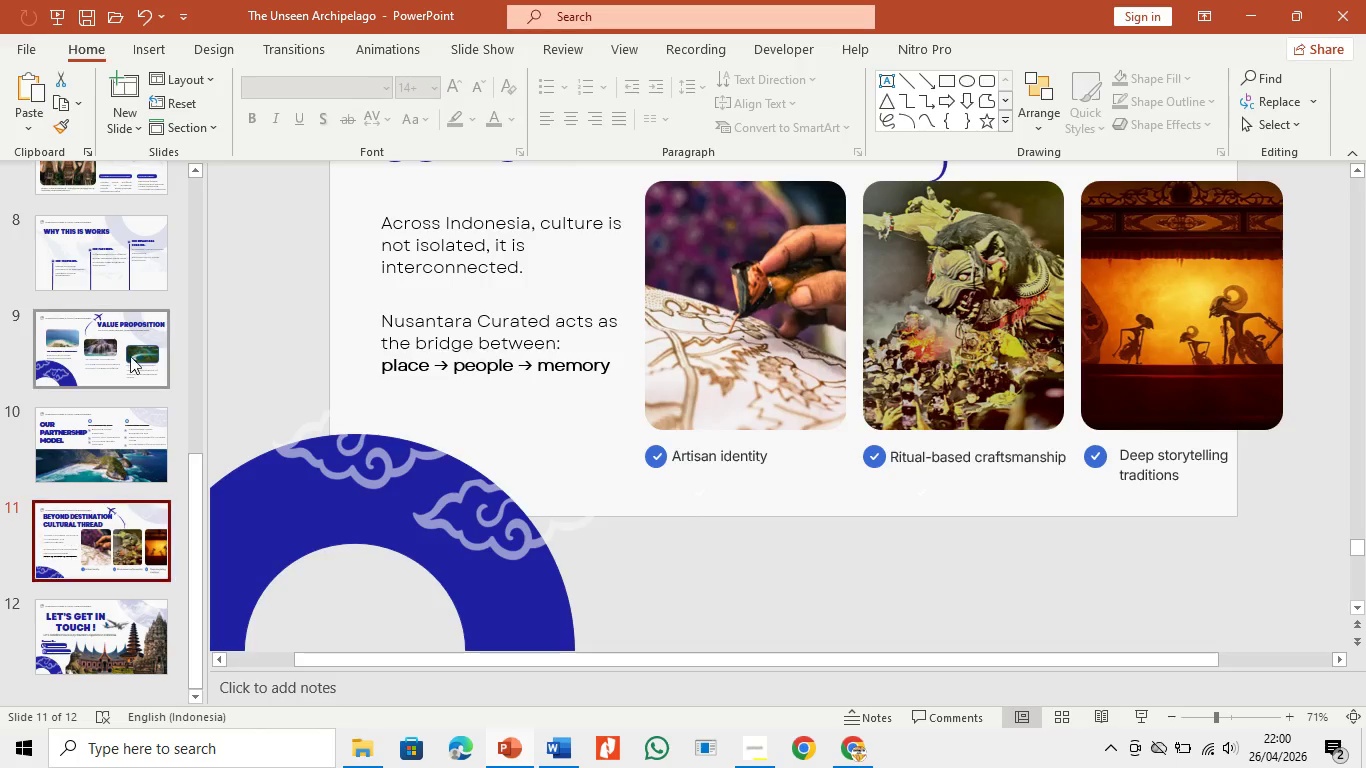 
left_click([130, 356])
 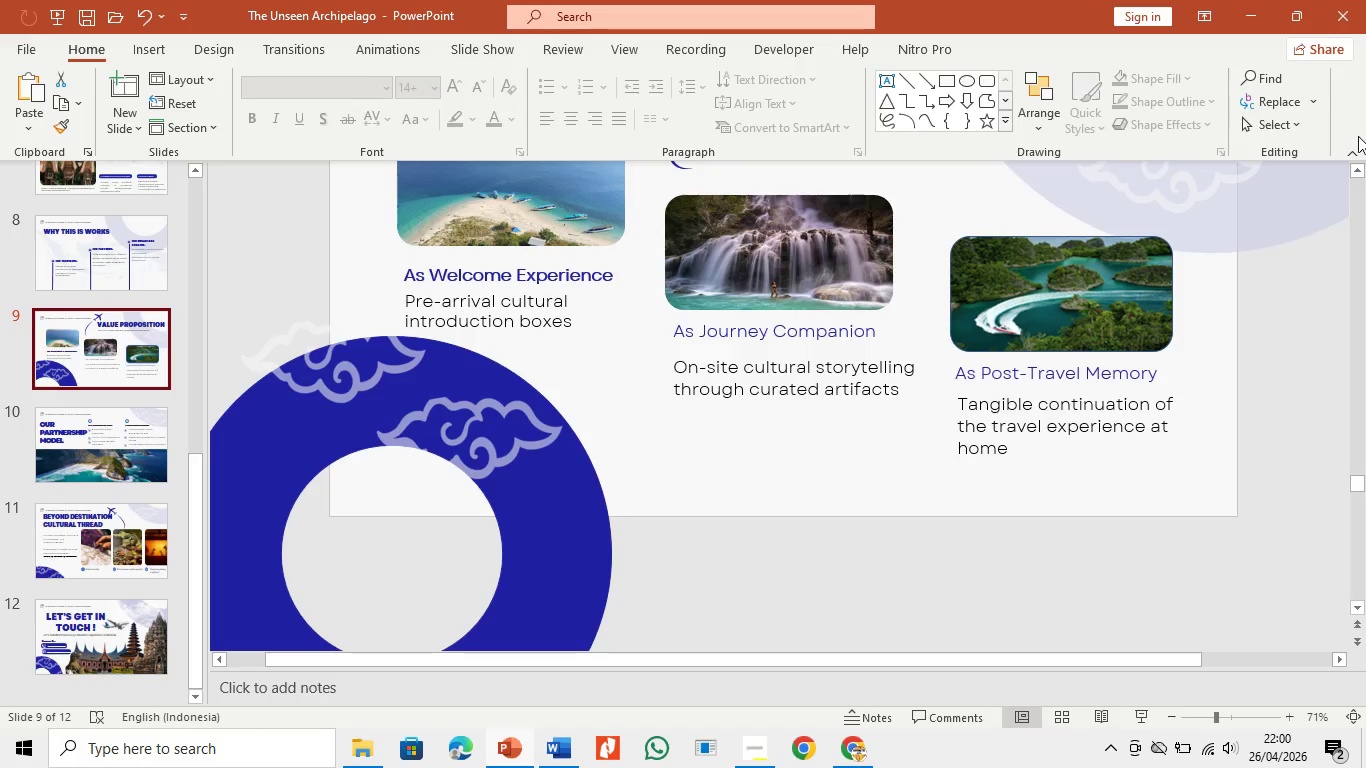 
left_click([1358, 177])
 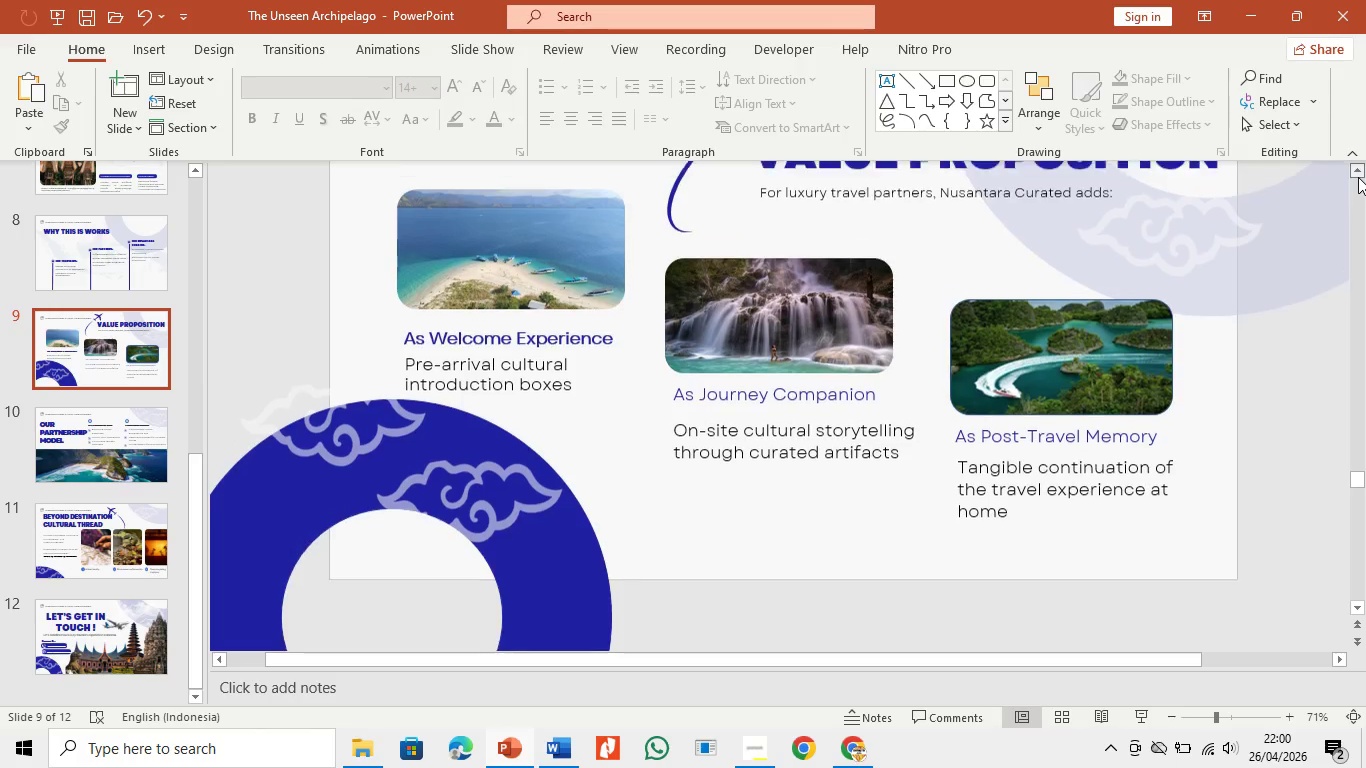 
double_click([1358, 177])
 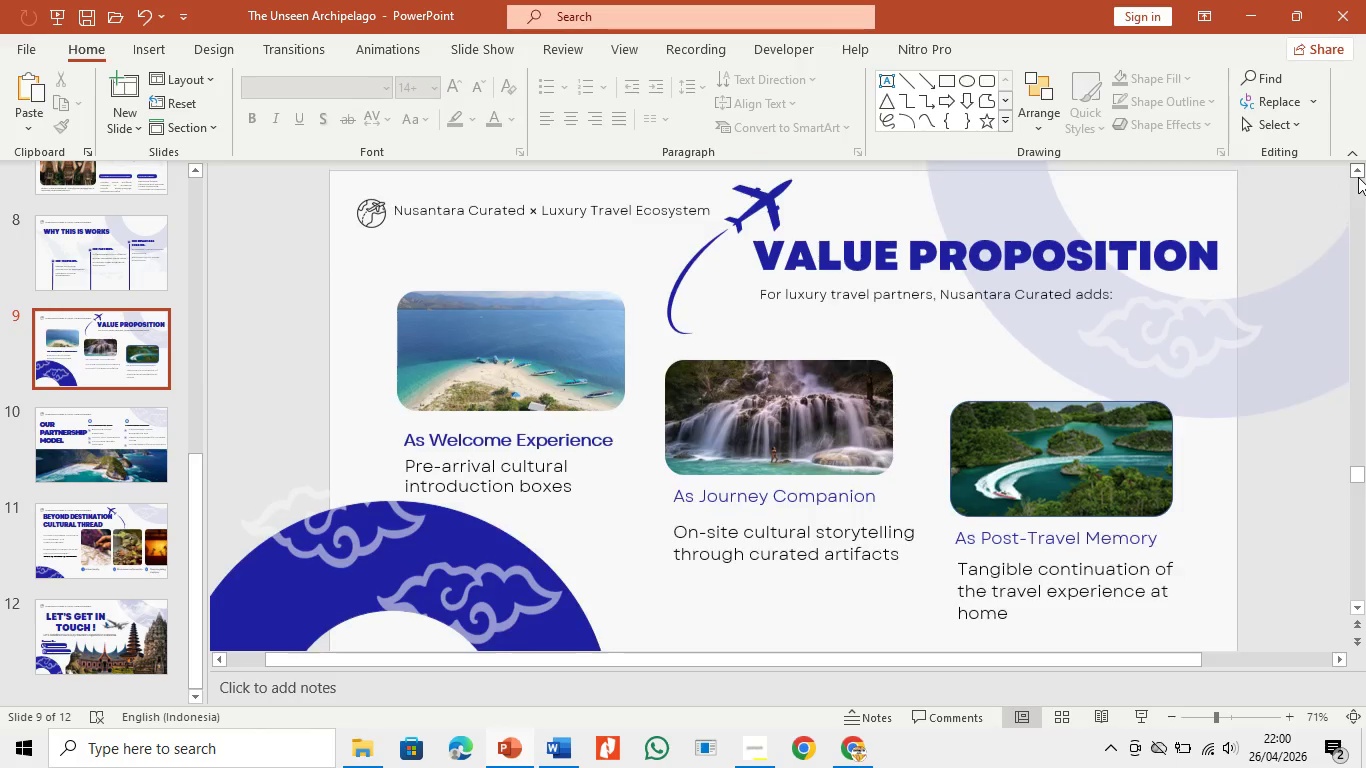 
left_click([1358, 177])
 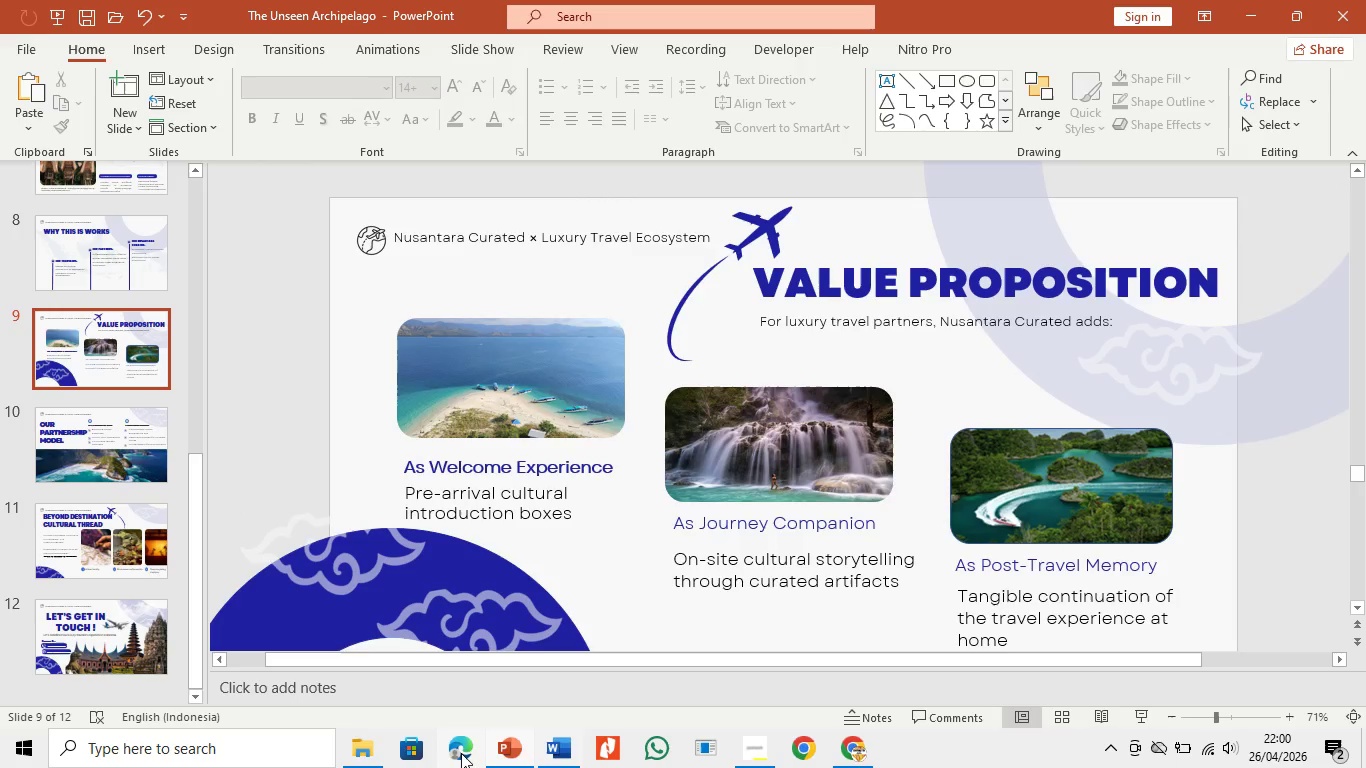 
left_click([492, 756])
 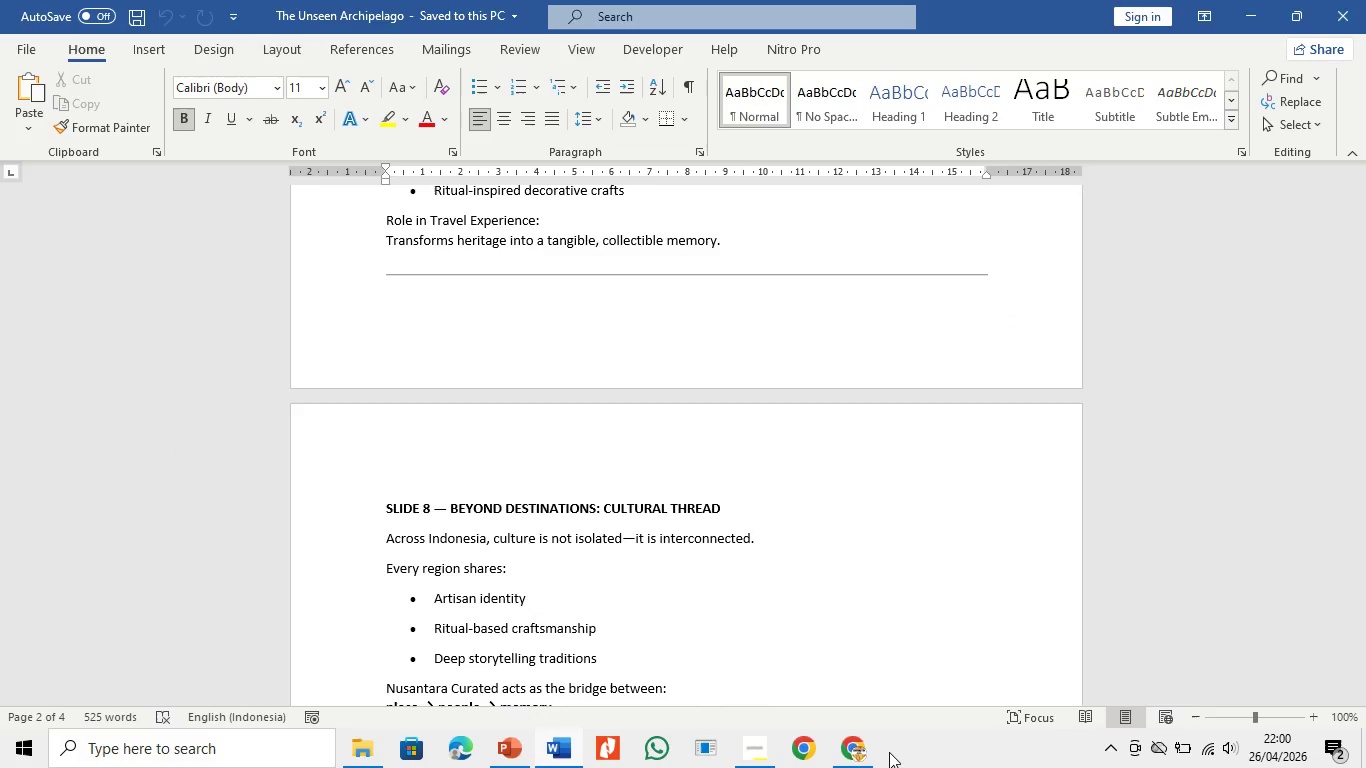 
double_click([868, 752])
 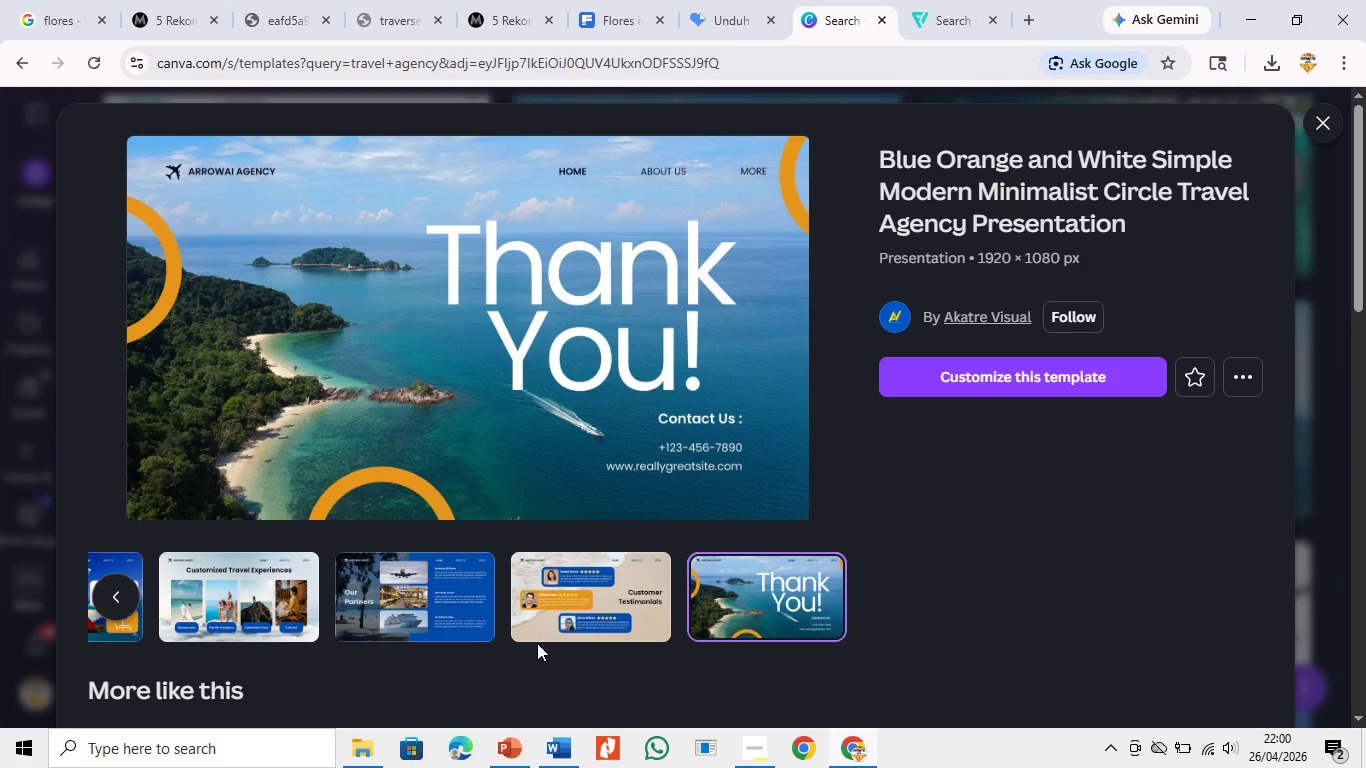 
double_click([439, 621])
 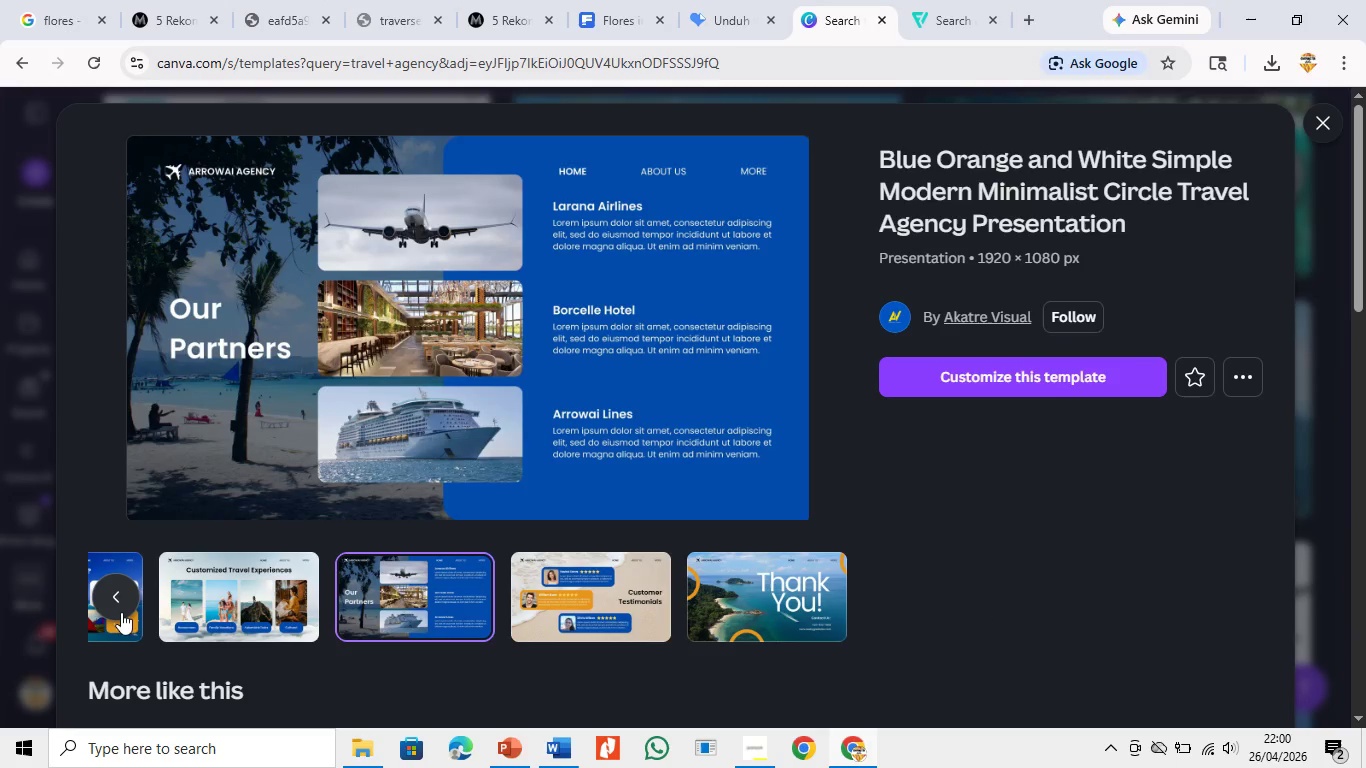 
left_click([115, 607])
 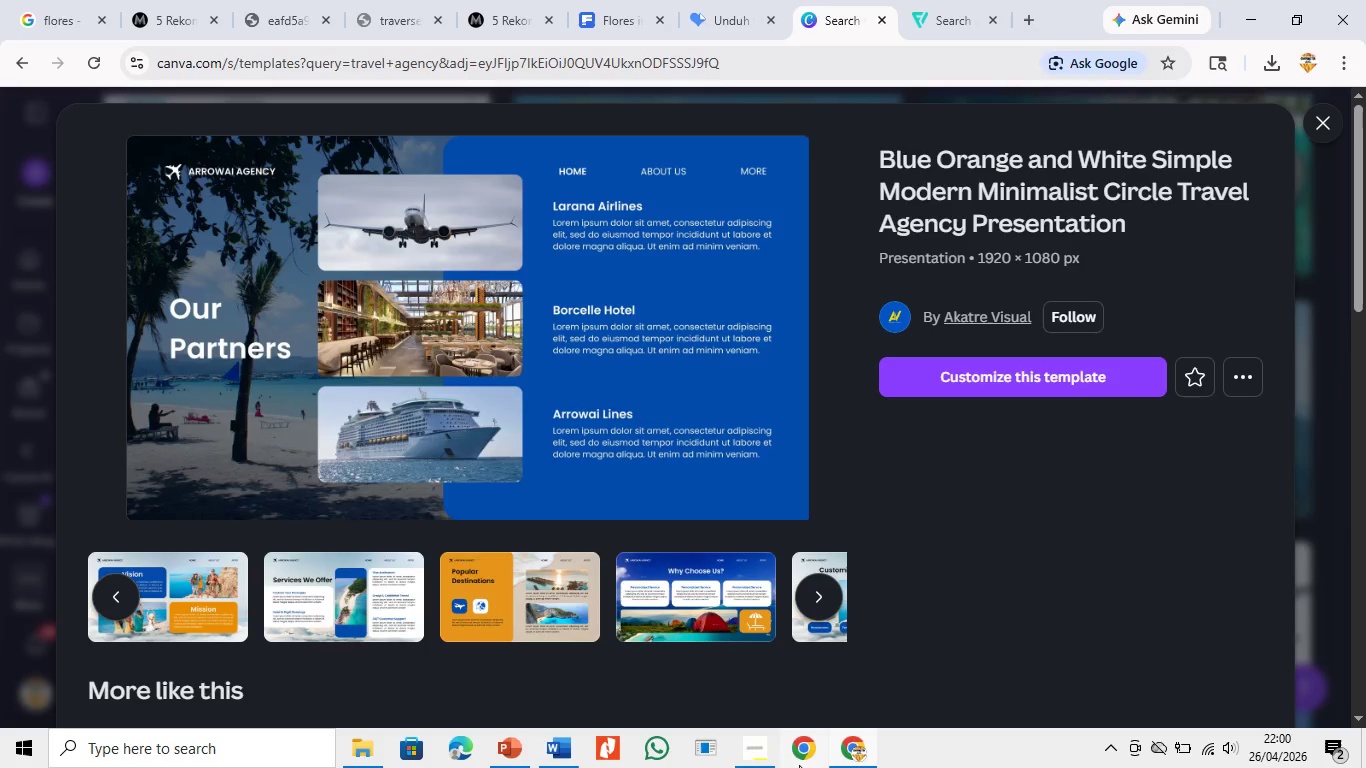 
left_click([504, 750])
 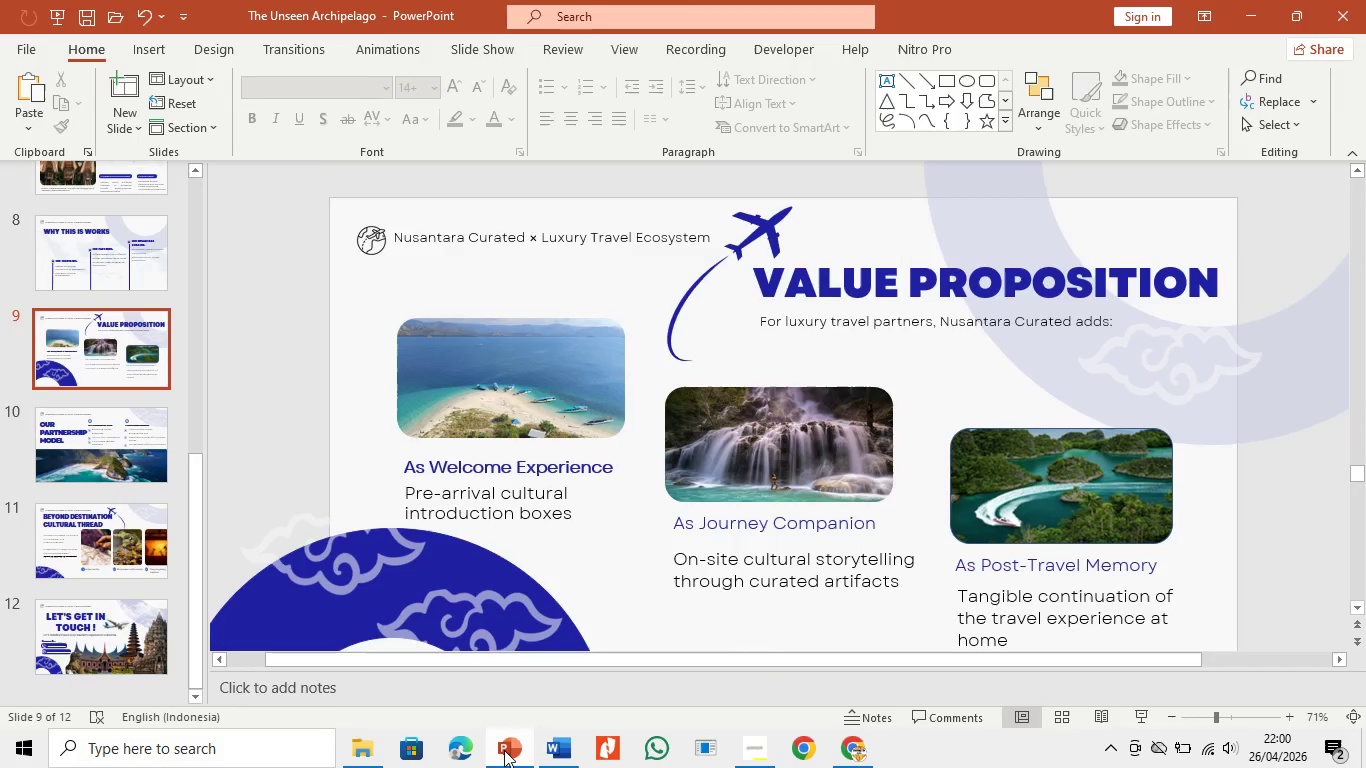 
left_click([504, 750])
 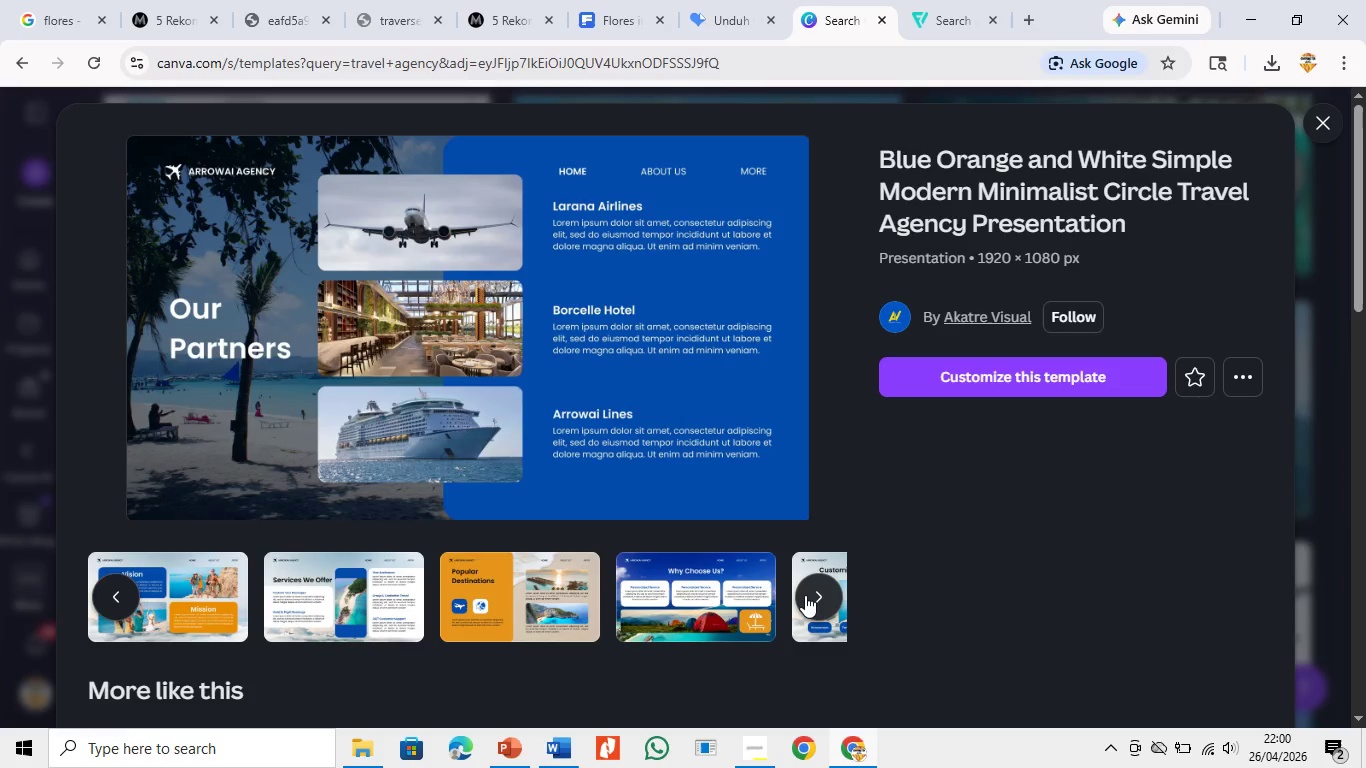 
left_click([806, 595])
 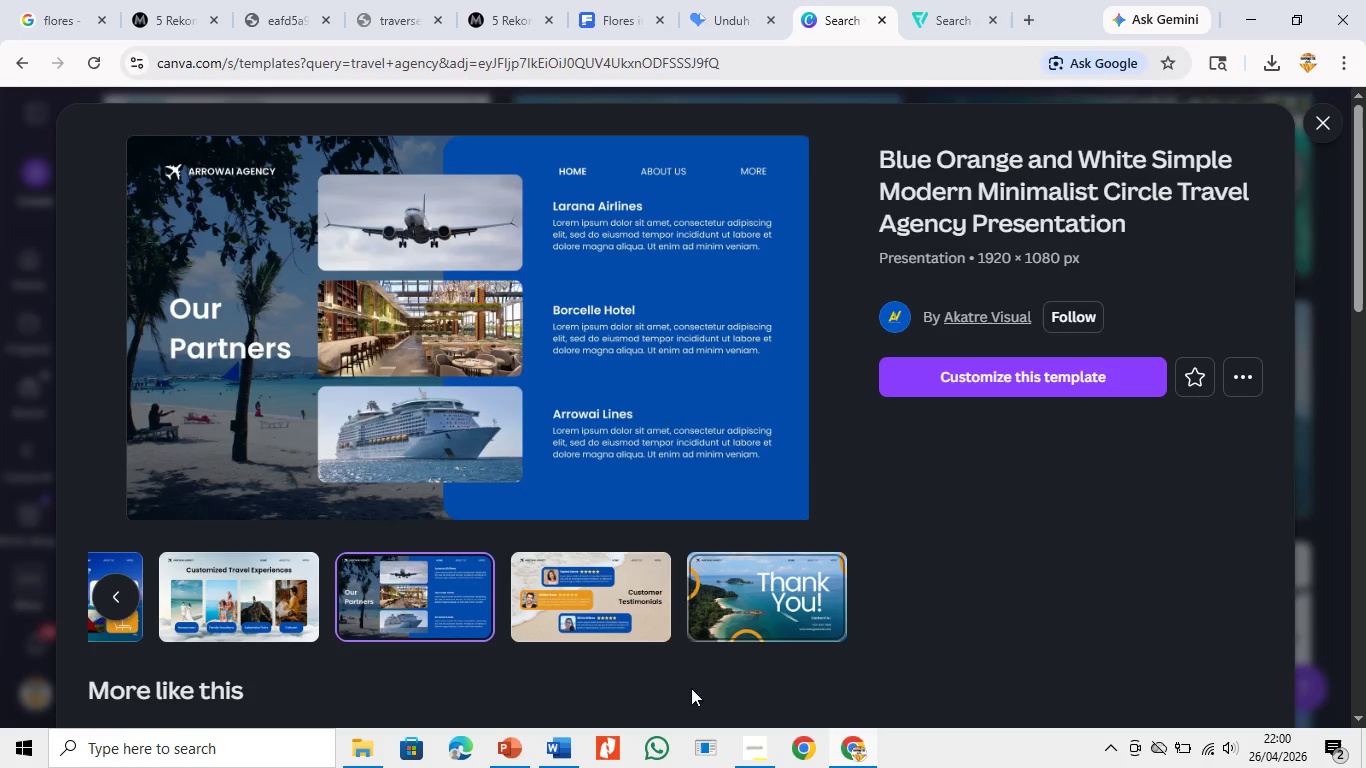 
left_click([525, 752])
 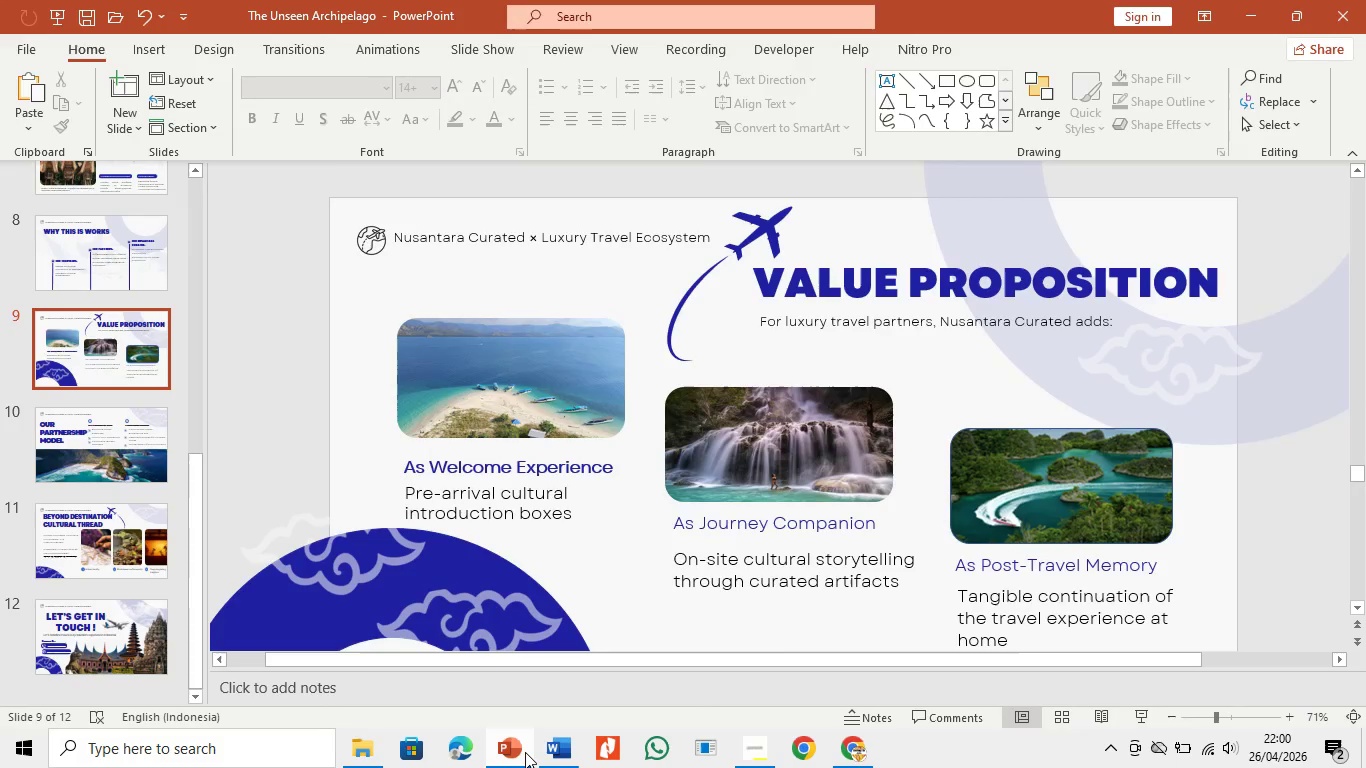 
left_click([525, 752])
 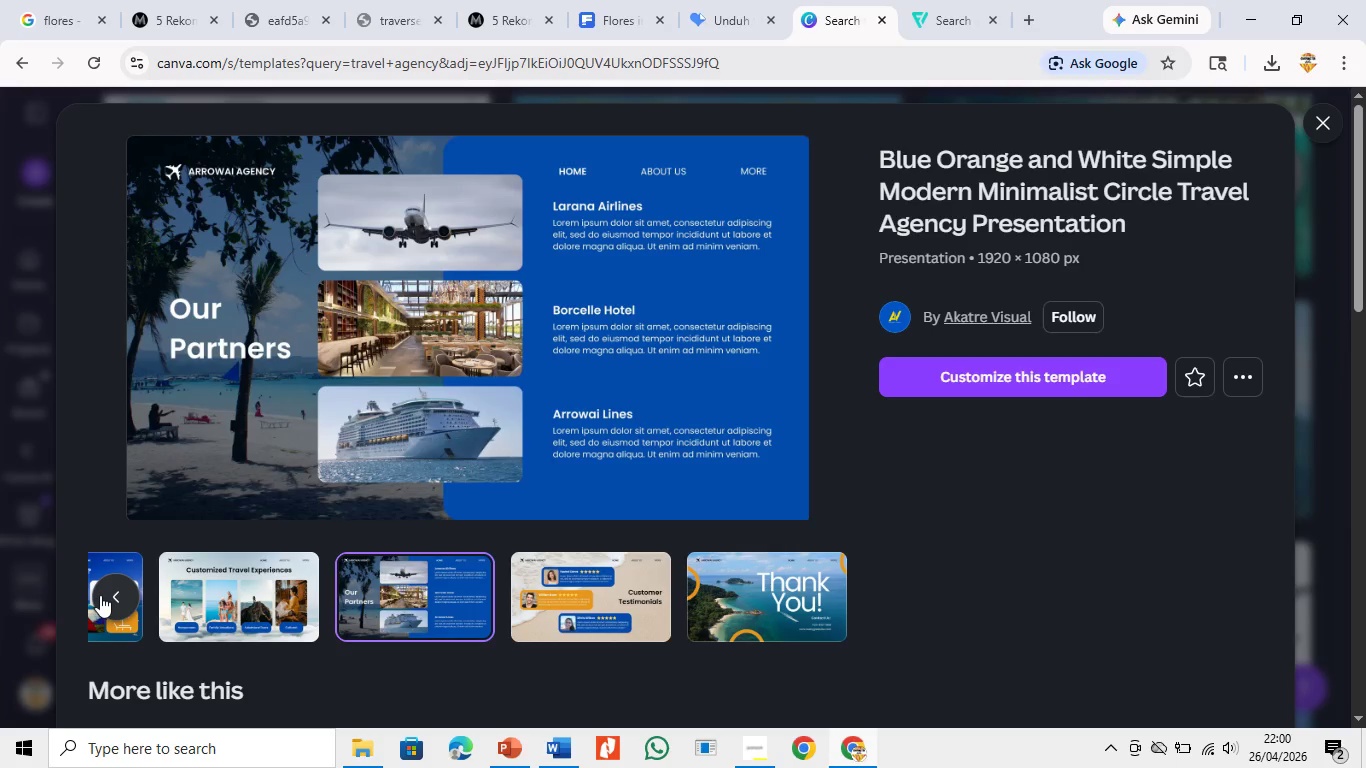 
left_click_drag(start_coordinate=[100, 595], to_coordinate=[182, 710])
 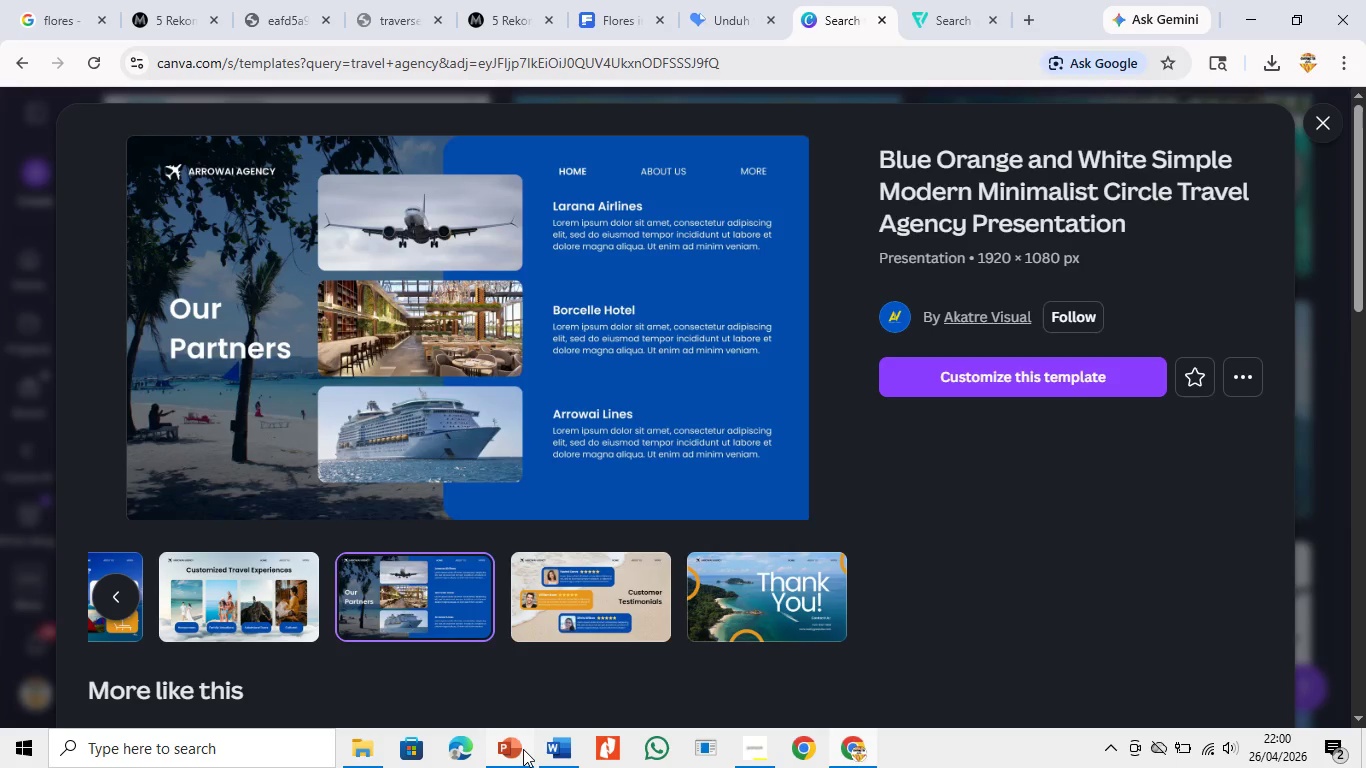 
left_click([523, 749])
 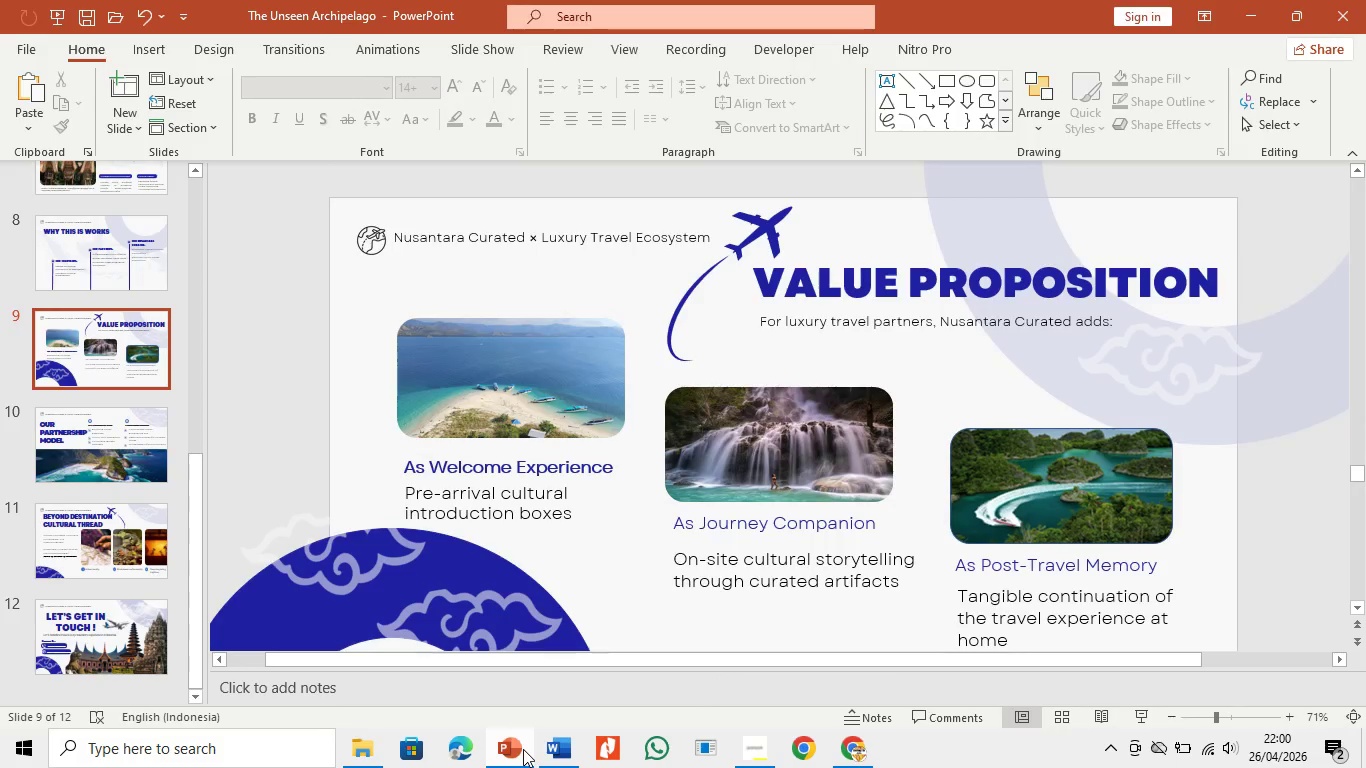 
left_click([523, 749])
 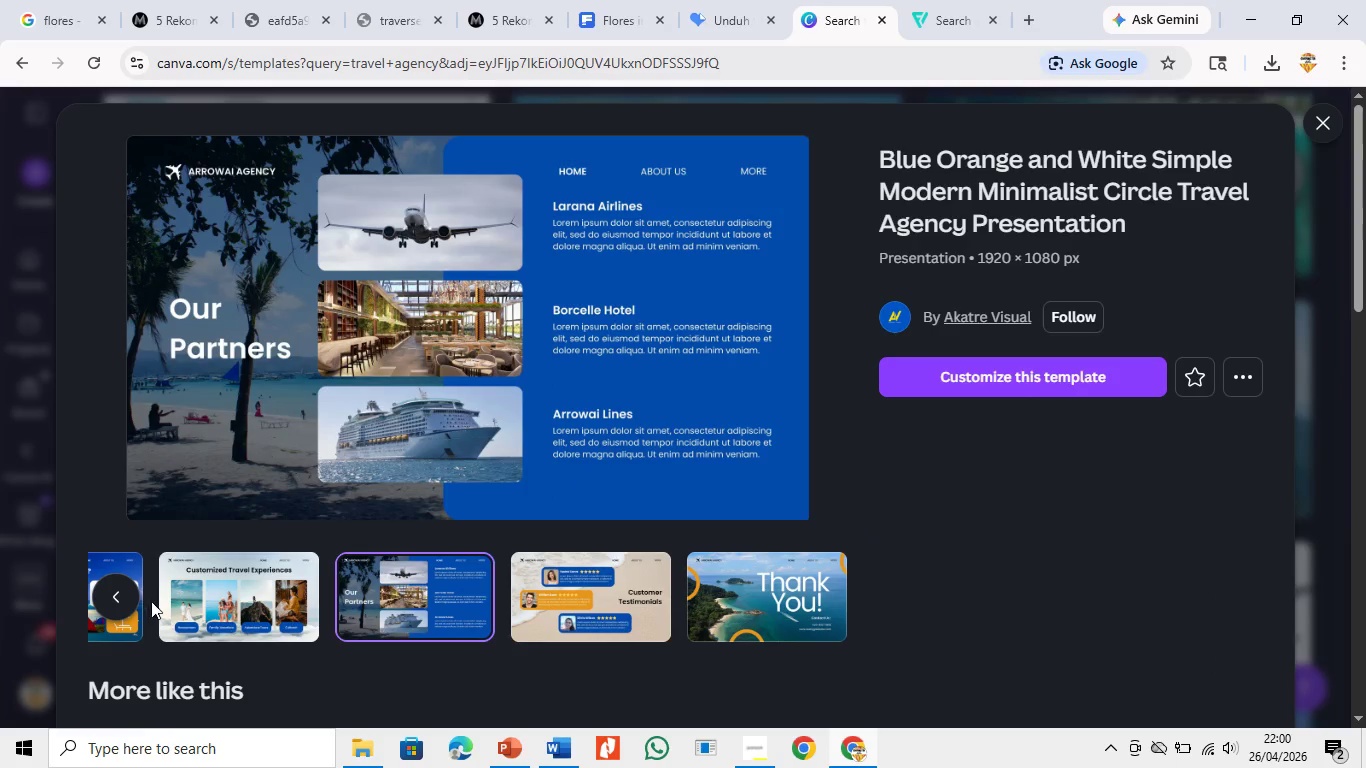 
left_click([502, 752])
 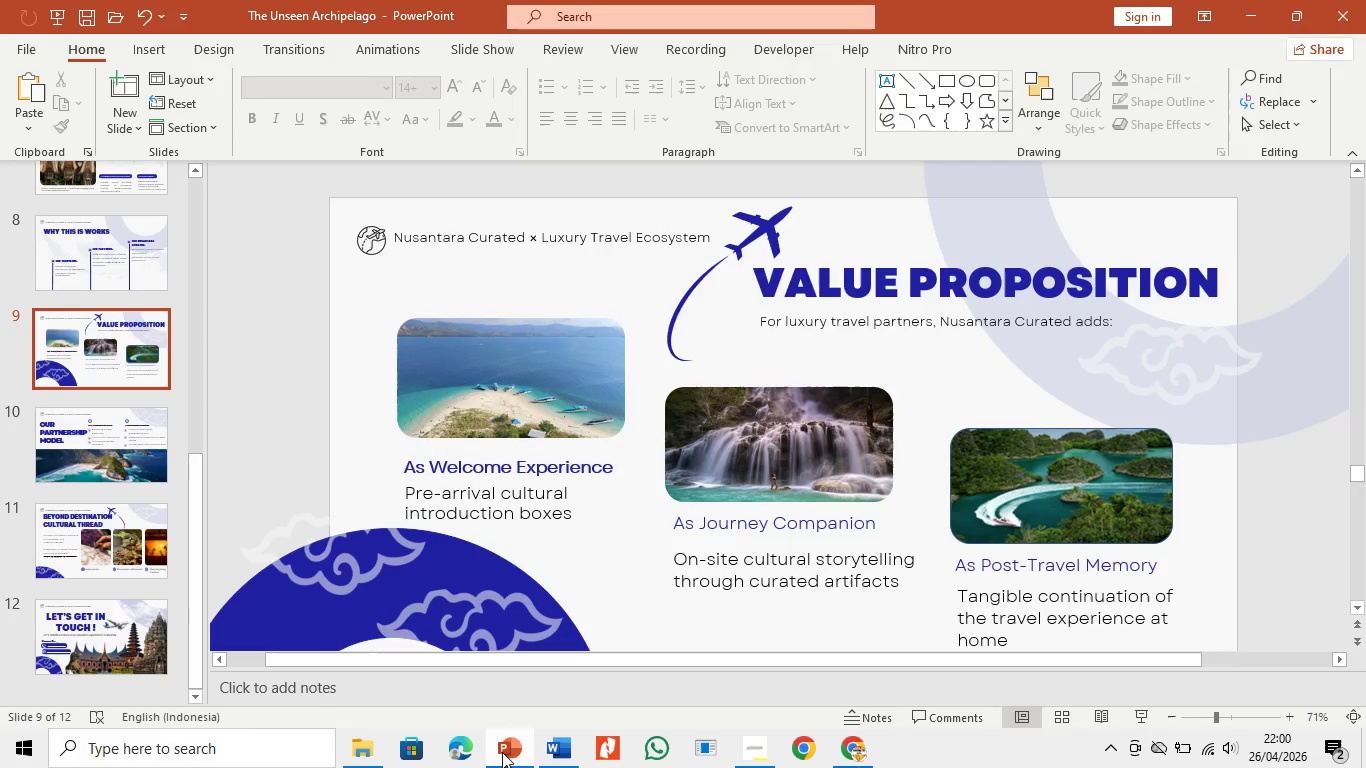 
left_click([502, 752])
 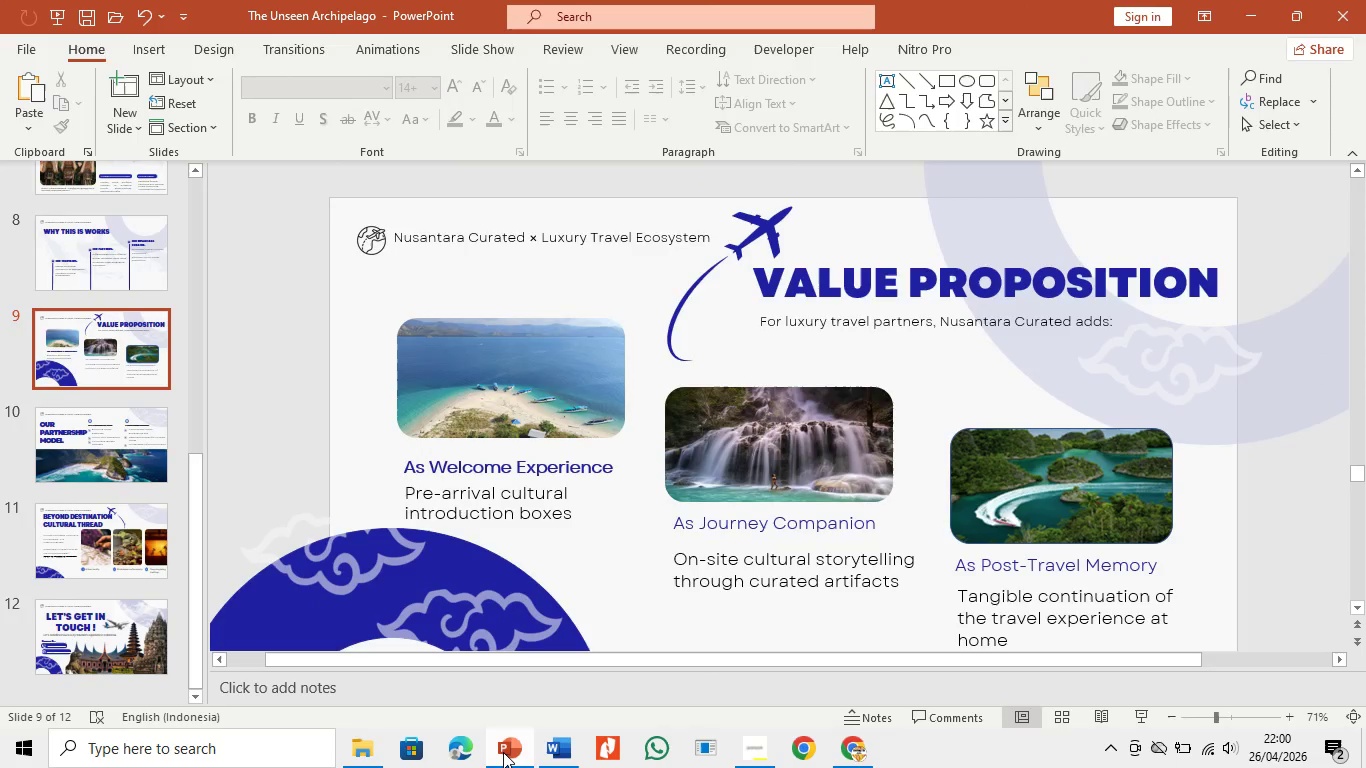 
left_click([503, 752])
 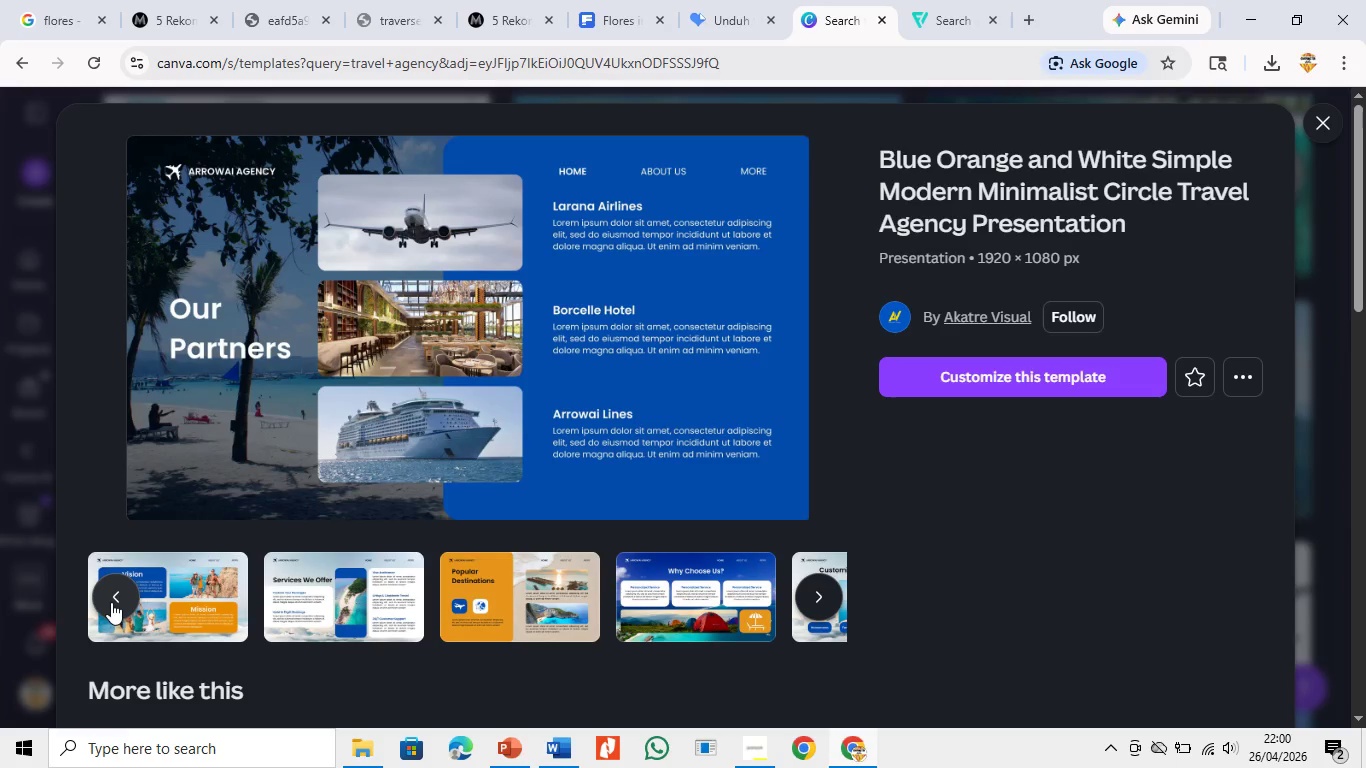 
left_click([111, 602])
 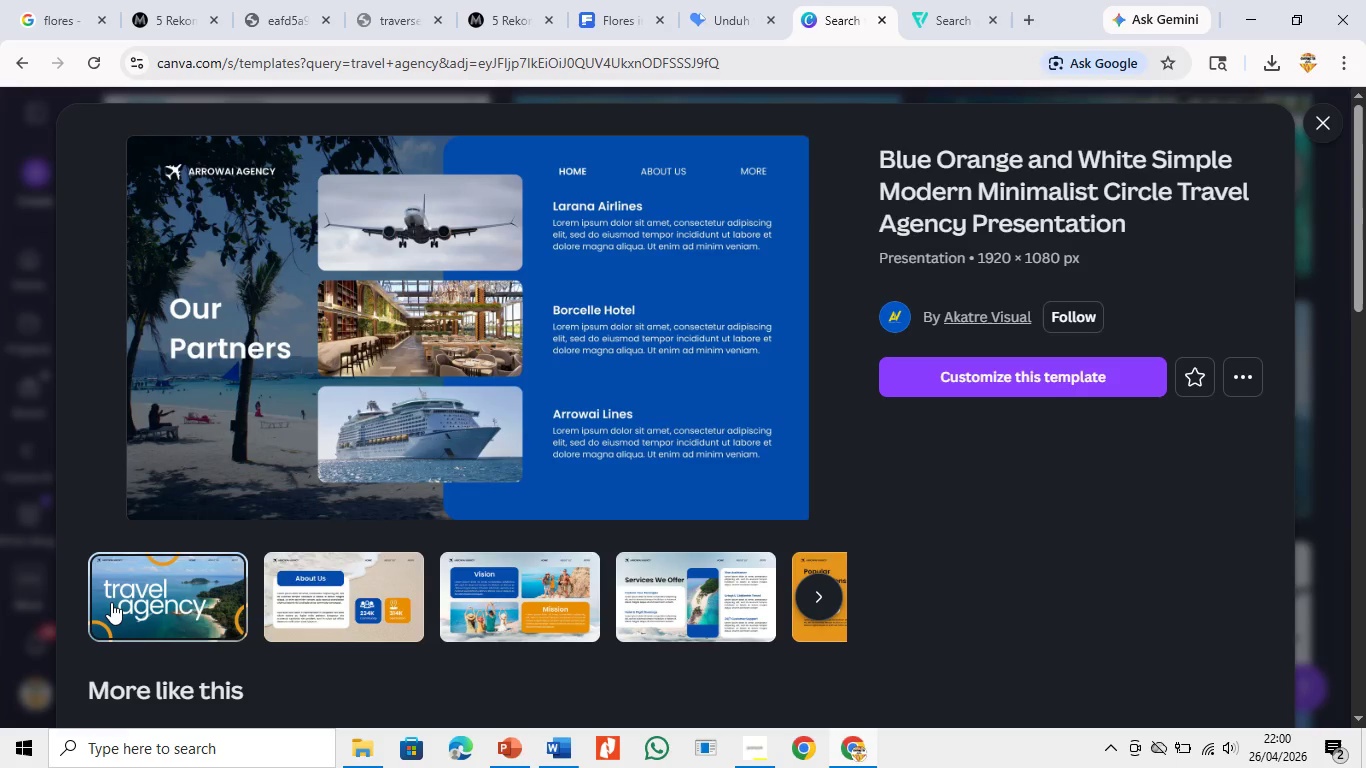 
left_click([111, 602])
 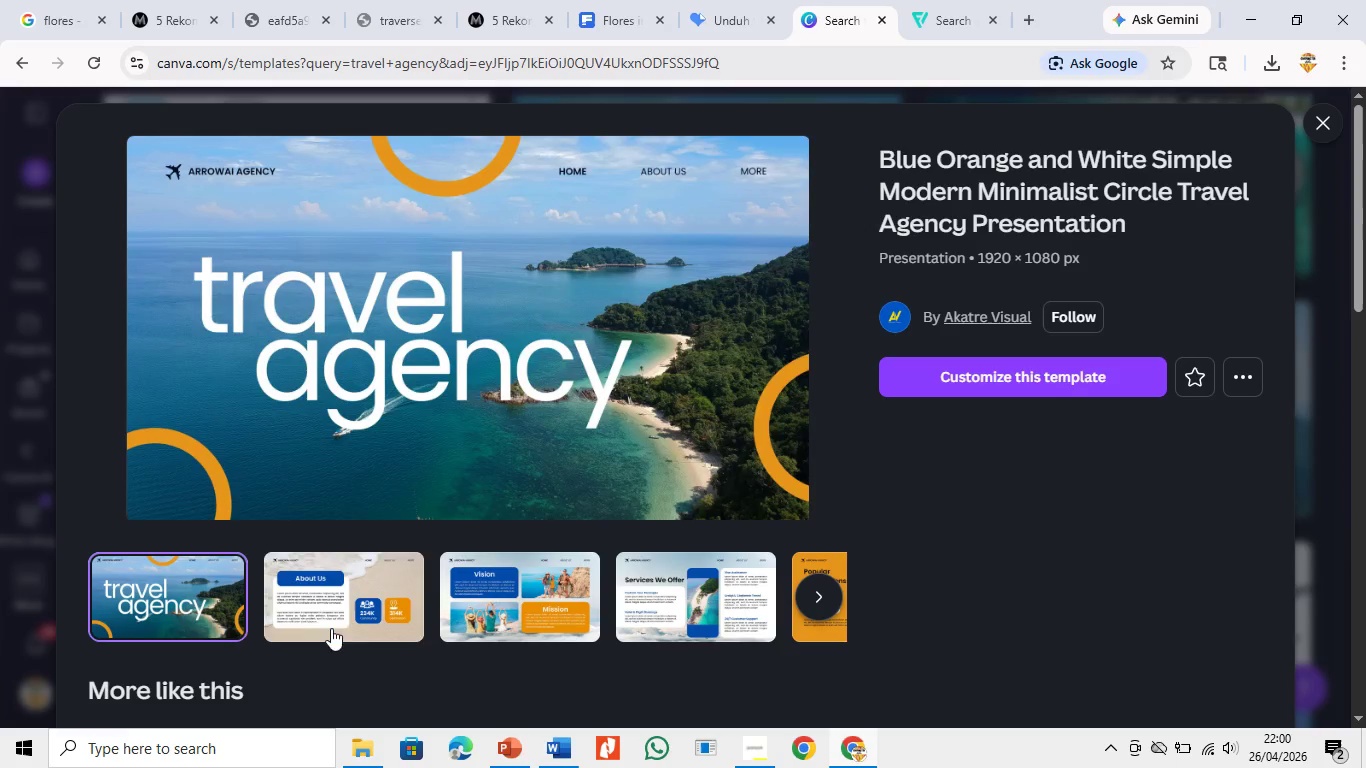 
scroll: coordinate [437, 631], scroll_direction: down, amount: 6.0
 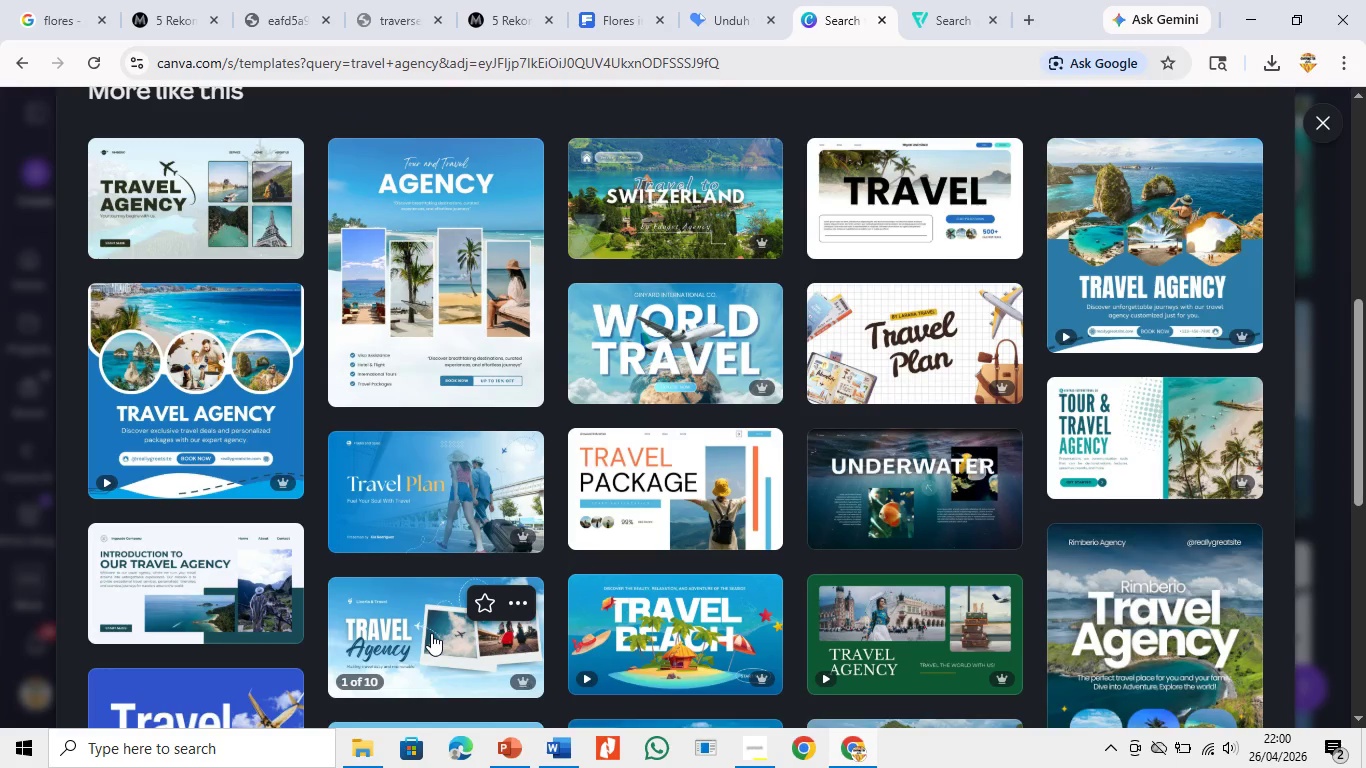 
mouse_move([499, 509])
 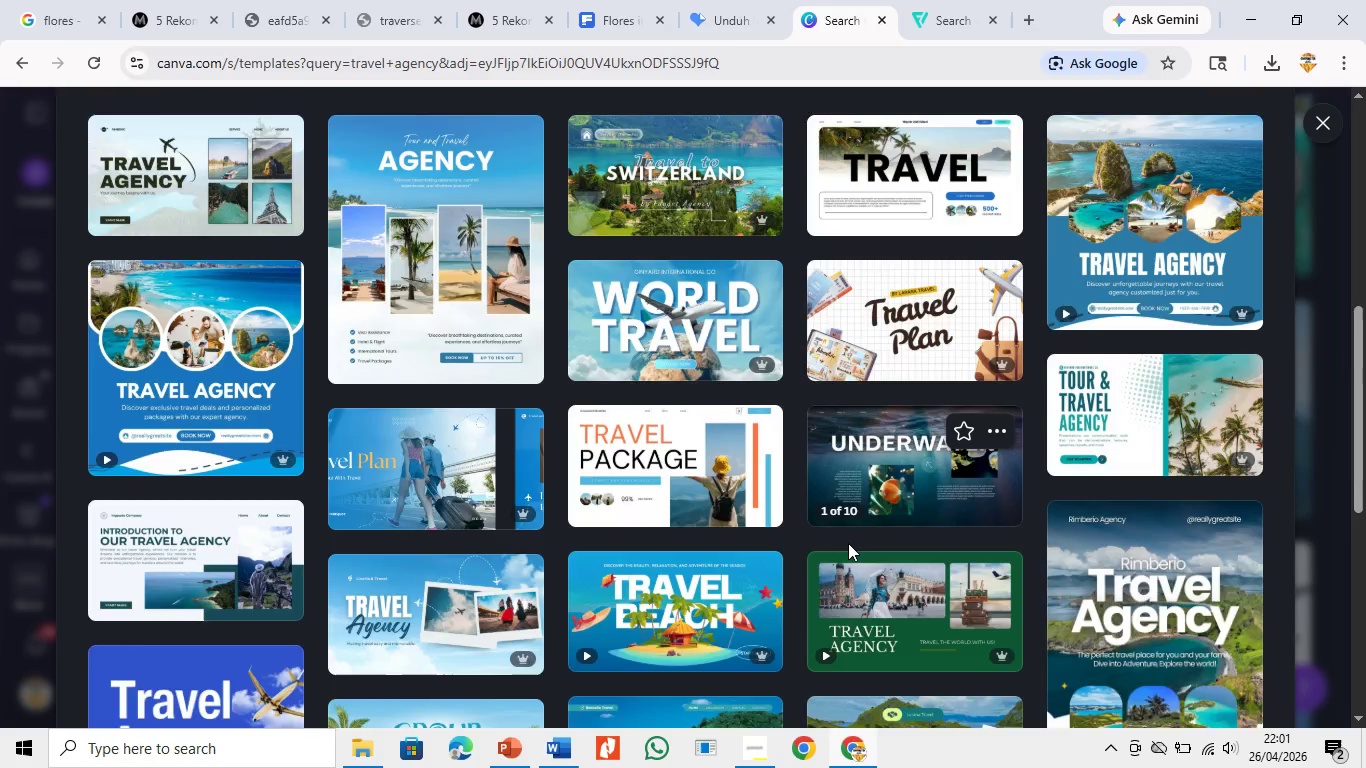 
scroll: coordinate [848, 543], scroll_direction: down, amount: 6.0
 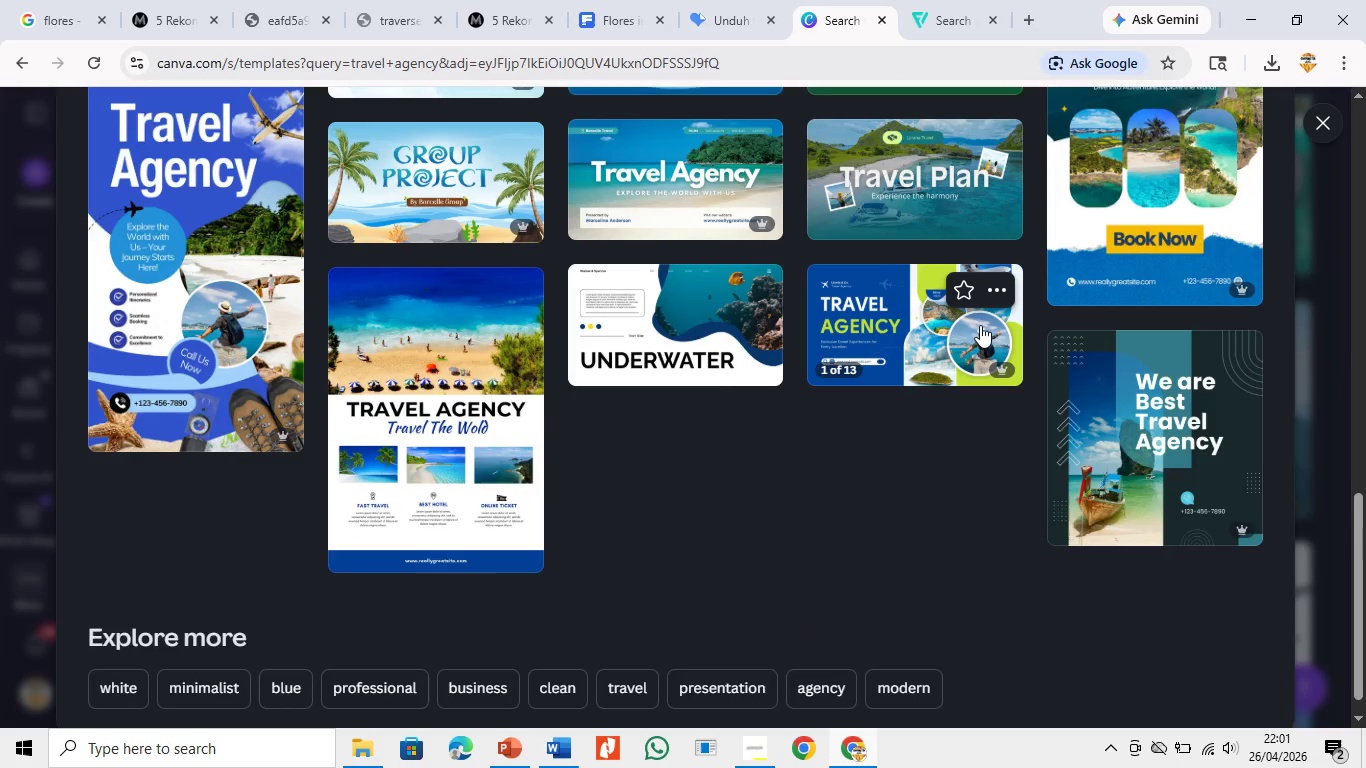 
left_click([978, 325])
 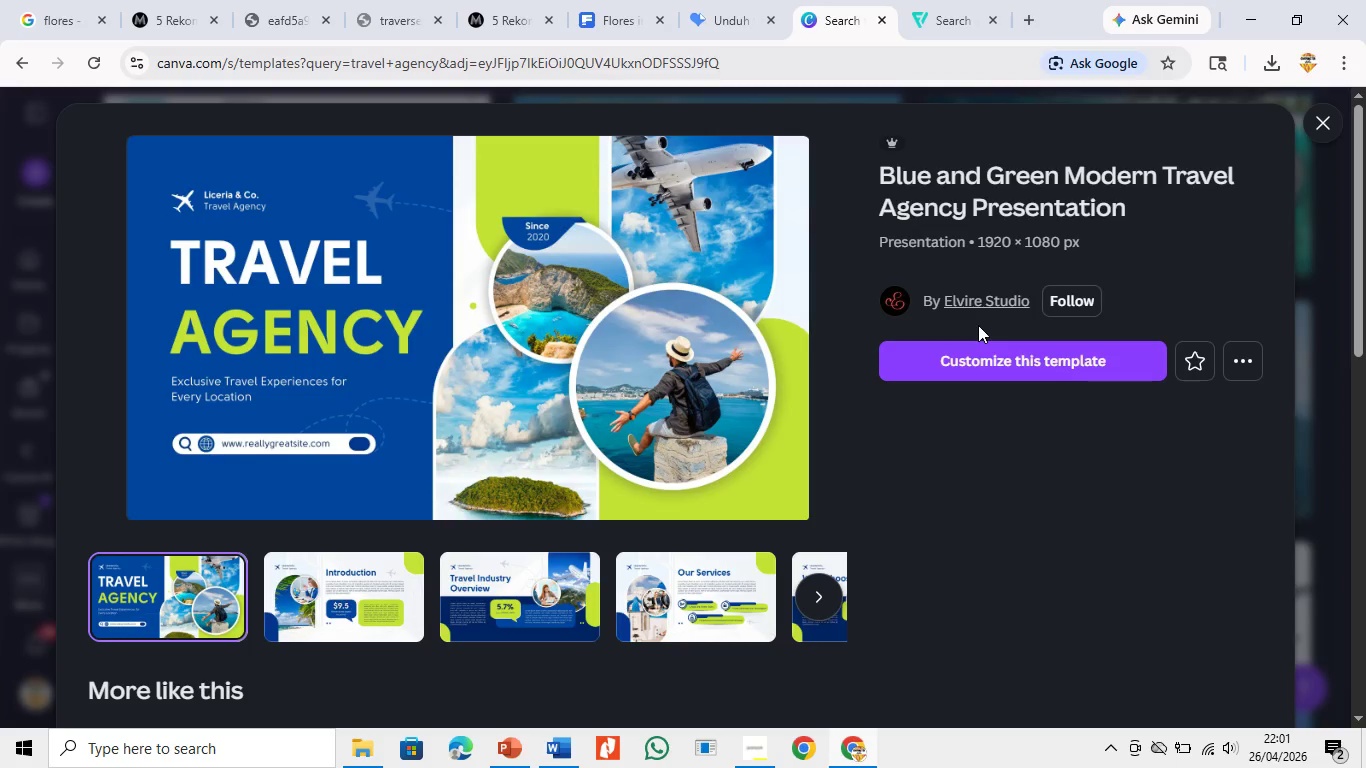 
wait(12.3)
 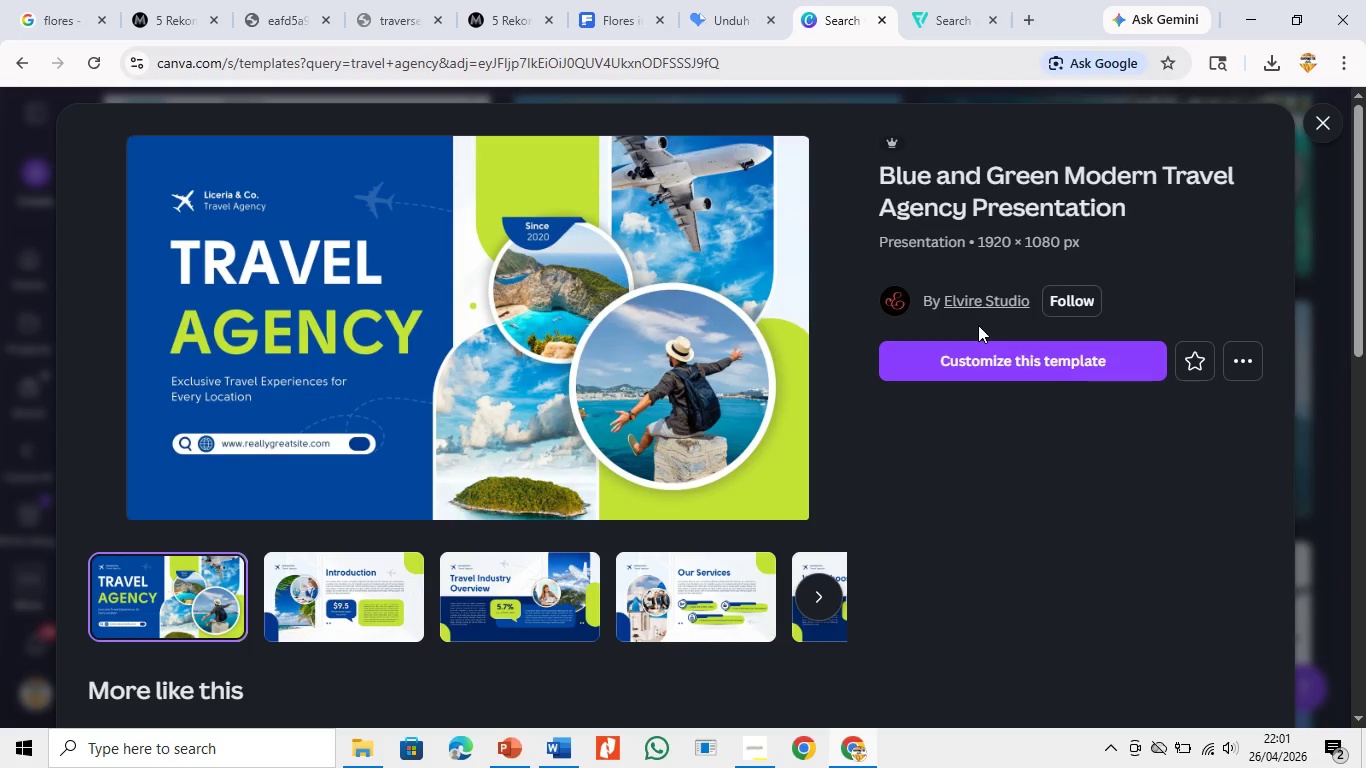 
scroll: coordinate [758, 502], scroll_direction: down, amount: 9.0
 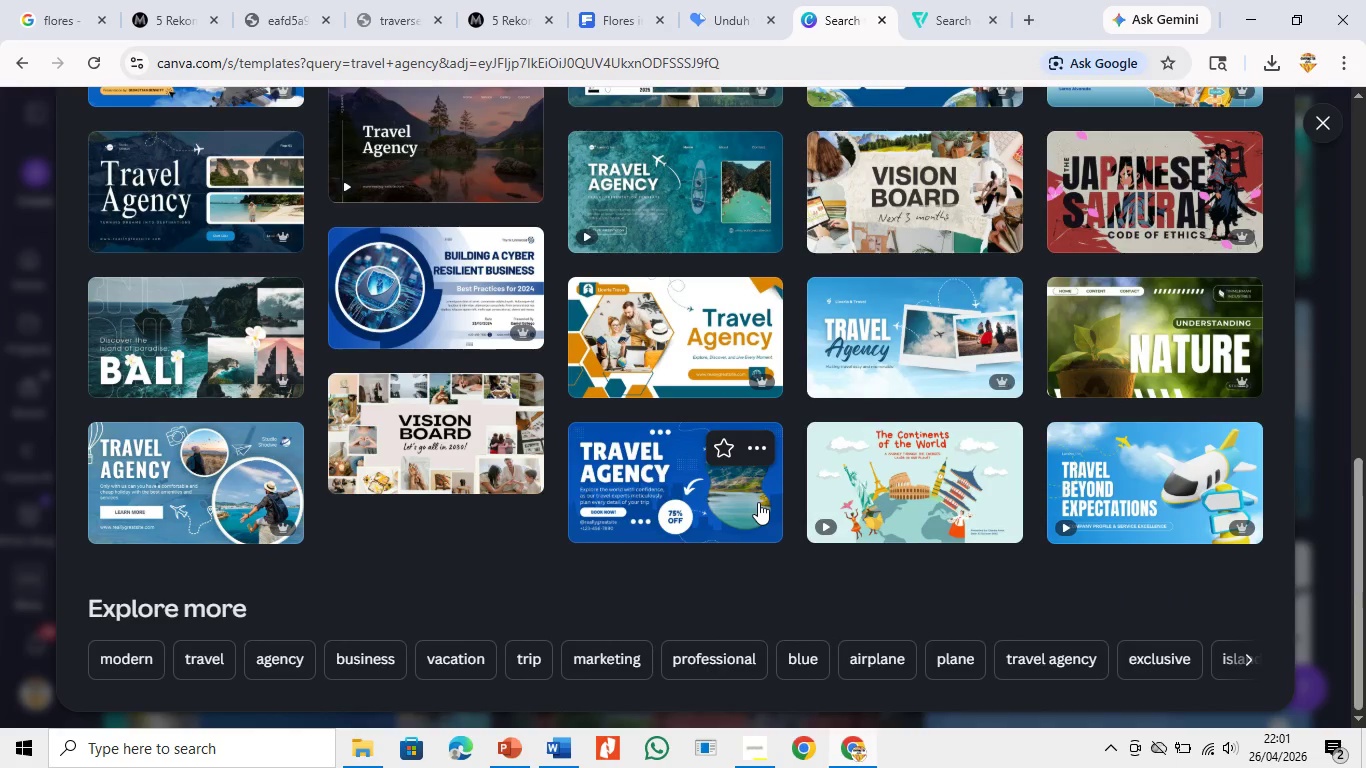 
scroll: coordinate [758, 502], scroll_direction: none, amount: 0.0
 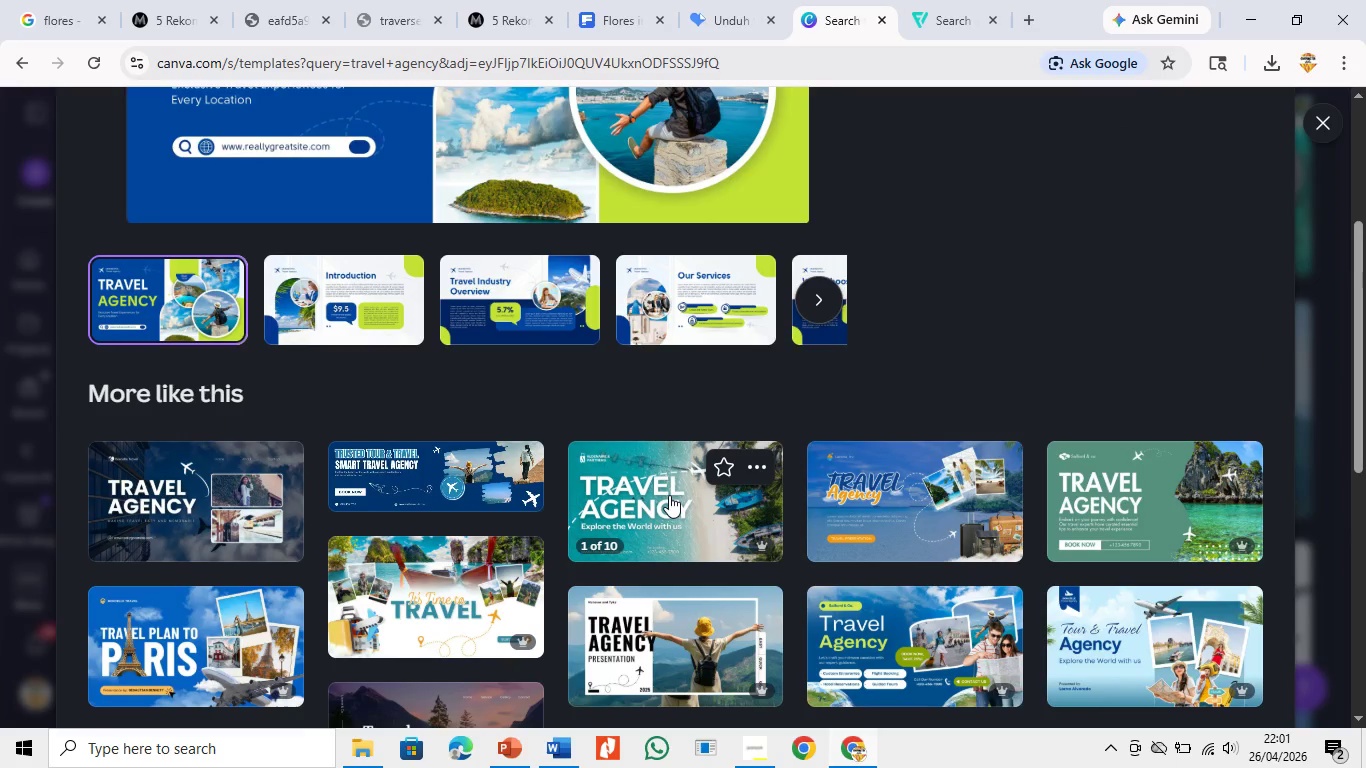 
left_click([669, 495])
 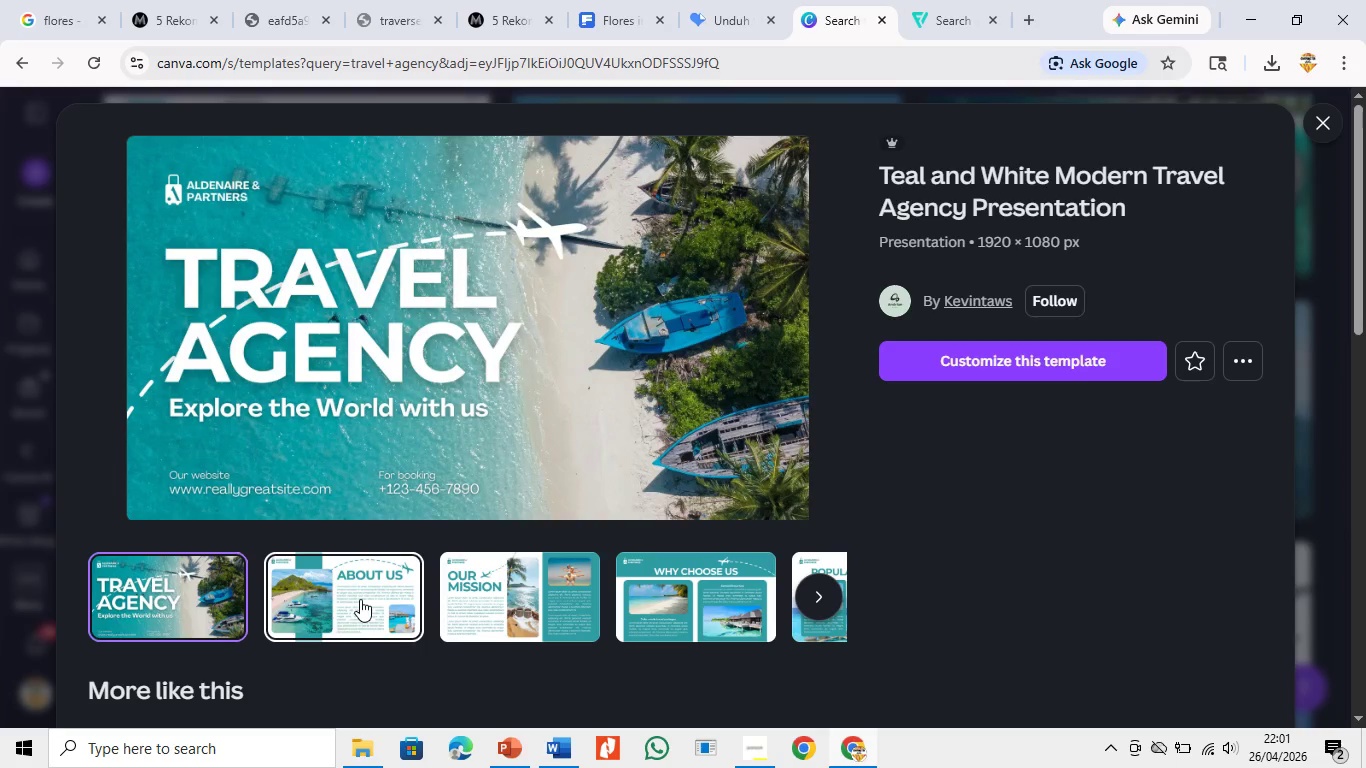 
left_click([360, 599])
 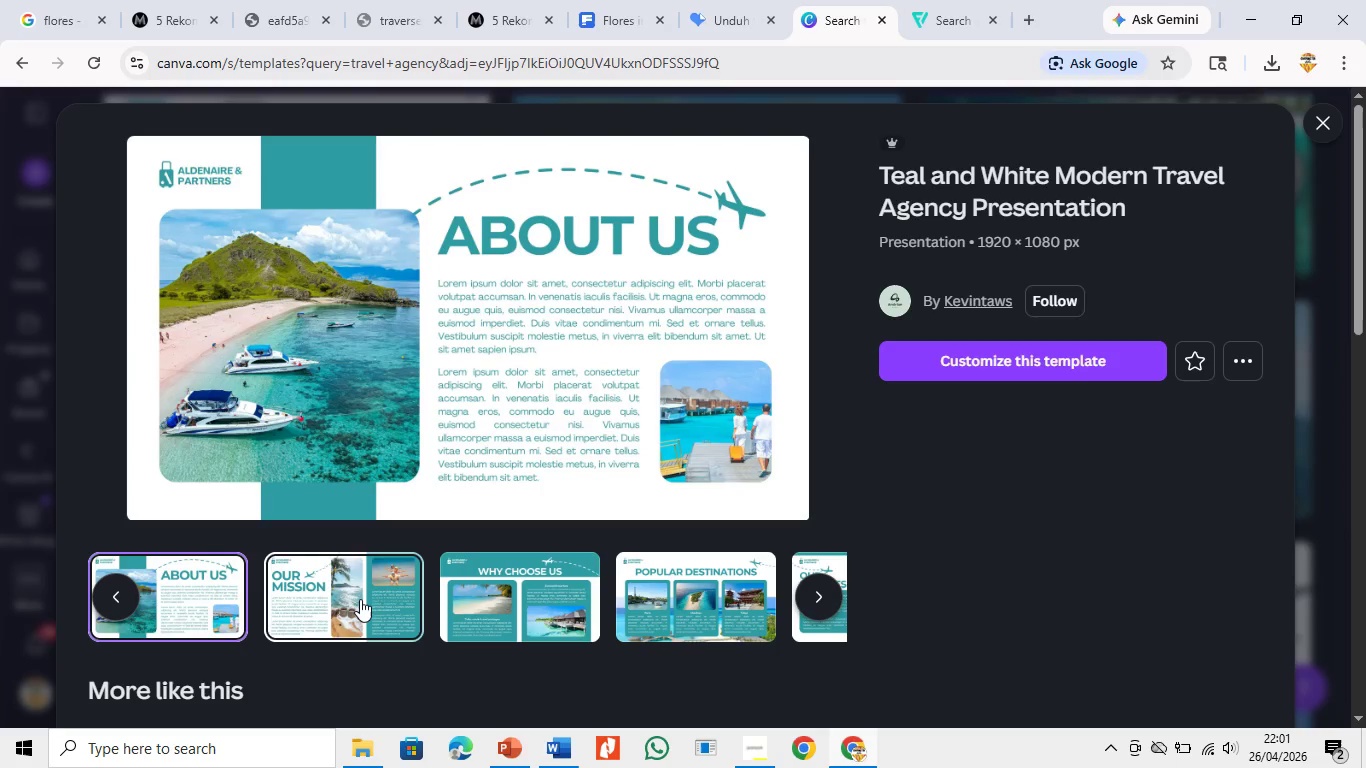 
left_click([360, 599])
 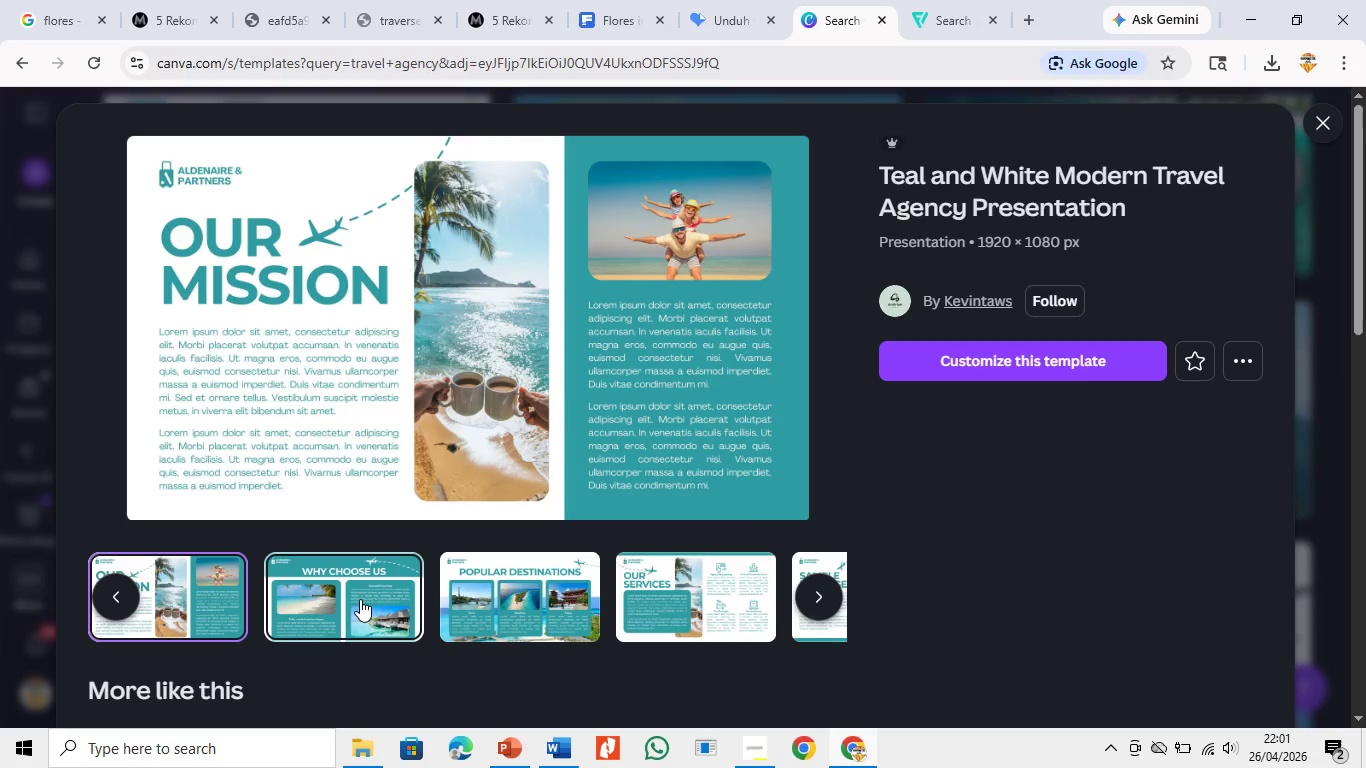 
left_click([360, 599])
 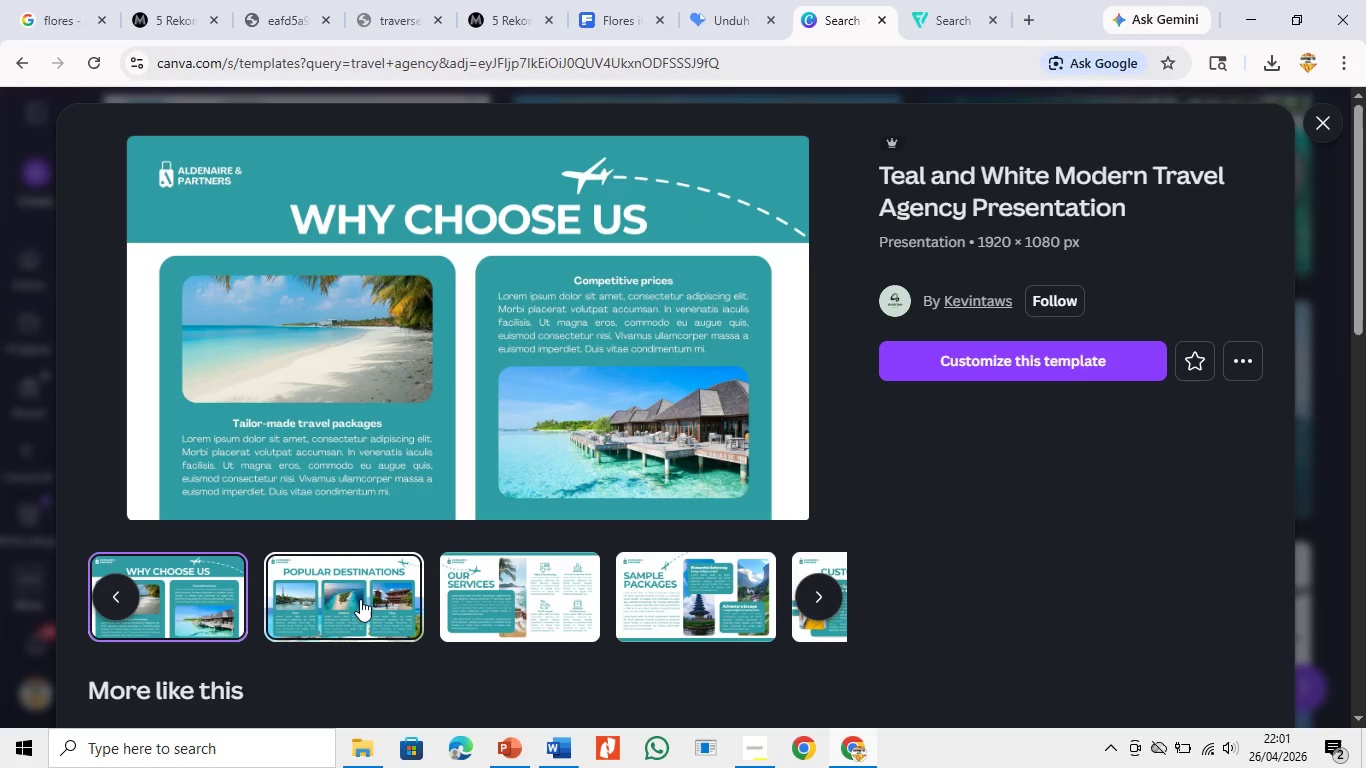 
left_click([360, 599])
 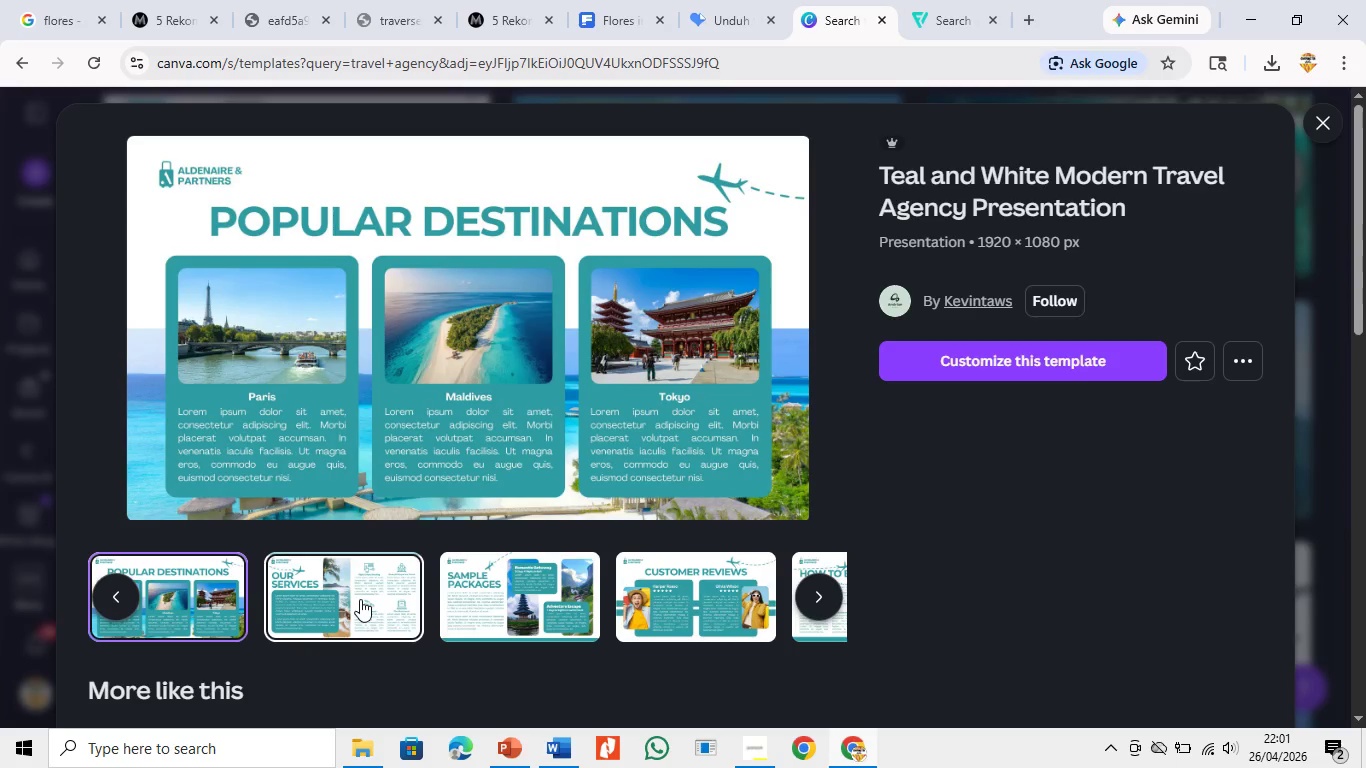 
left_click([360, 599])
 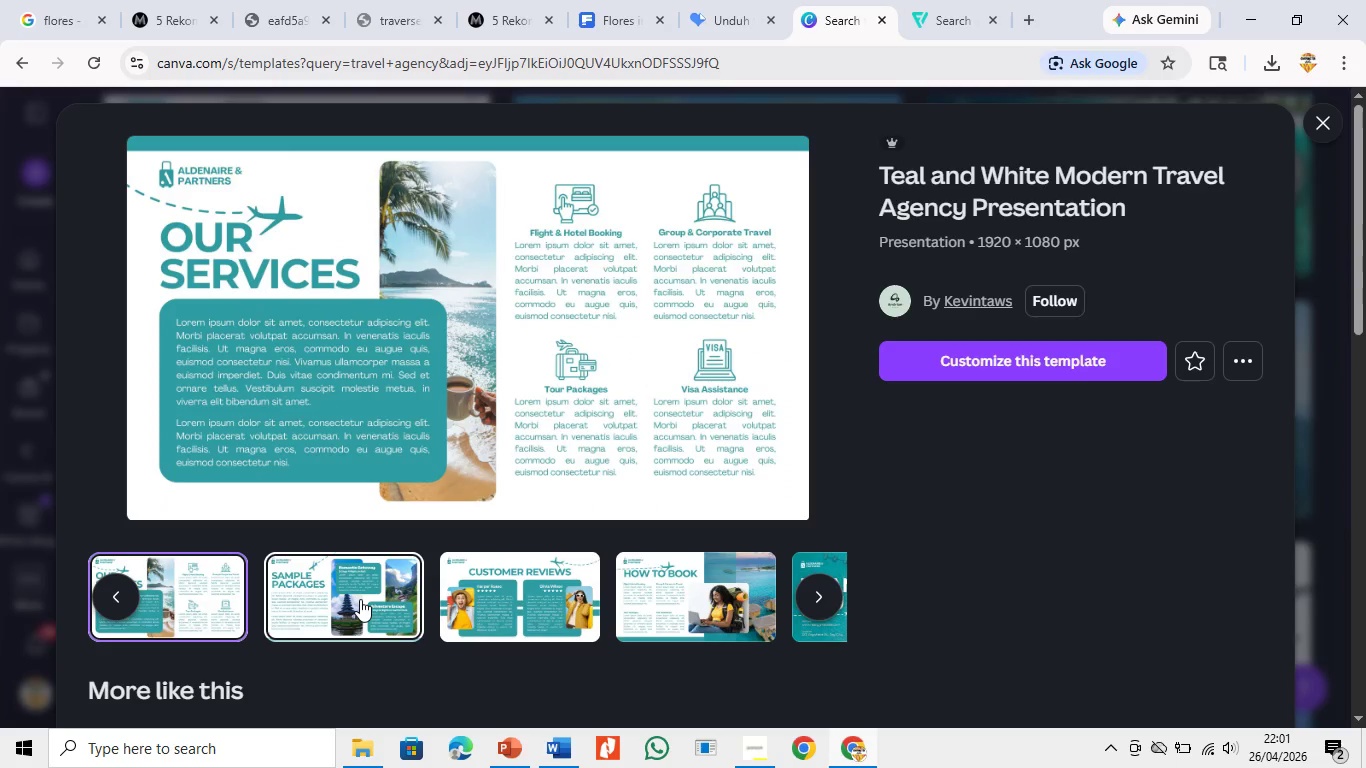 
left_click([360, 599])
 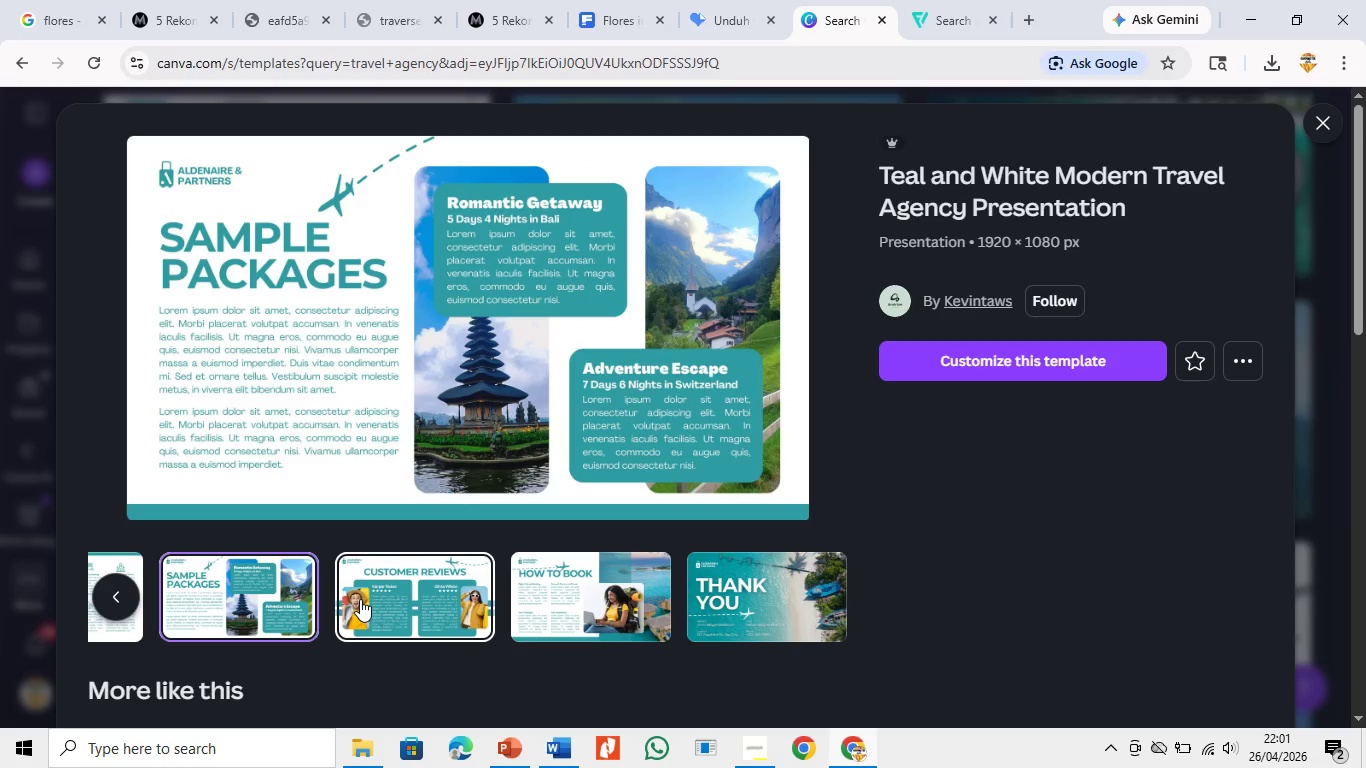 
left_click([360, 599])
 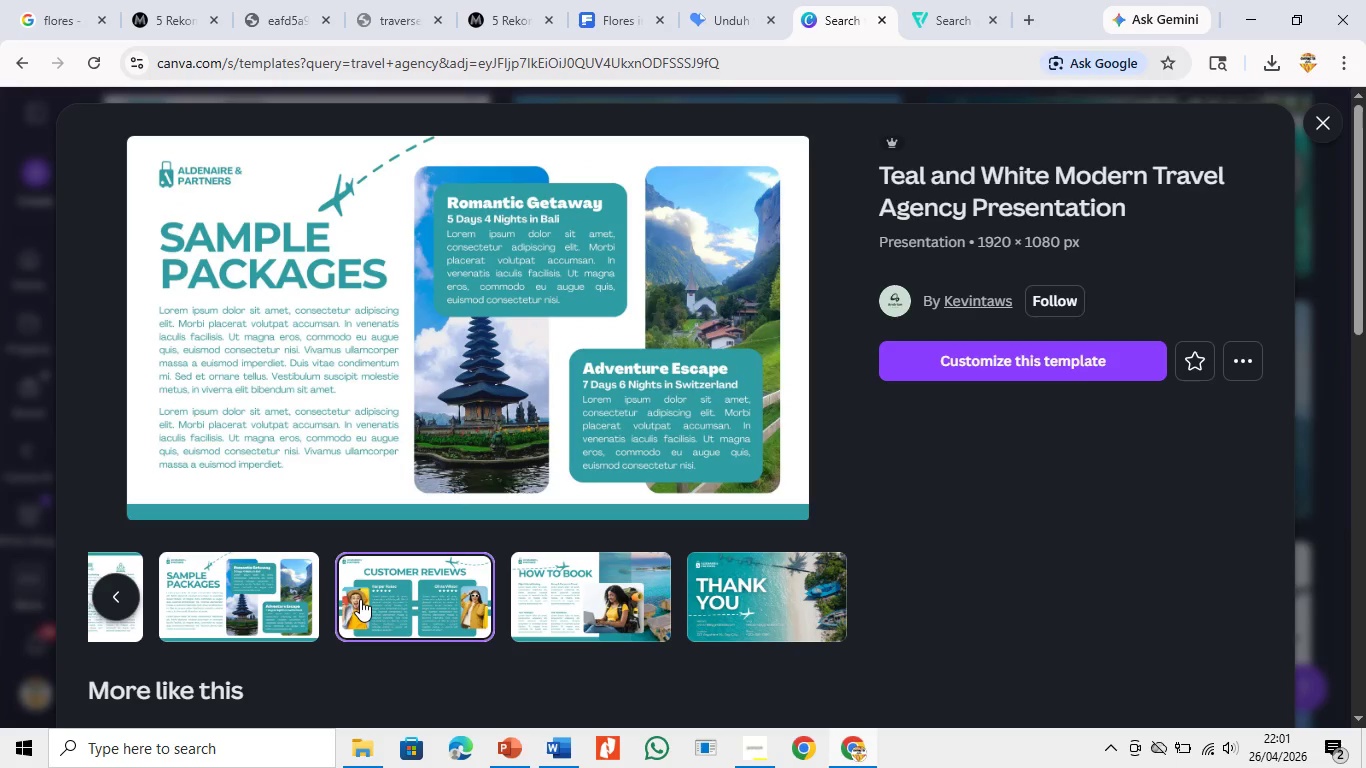 
left_click([360, 599])
 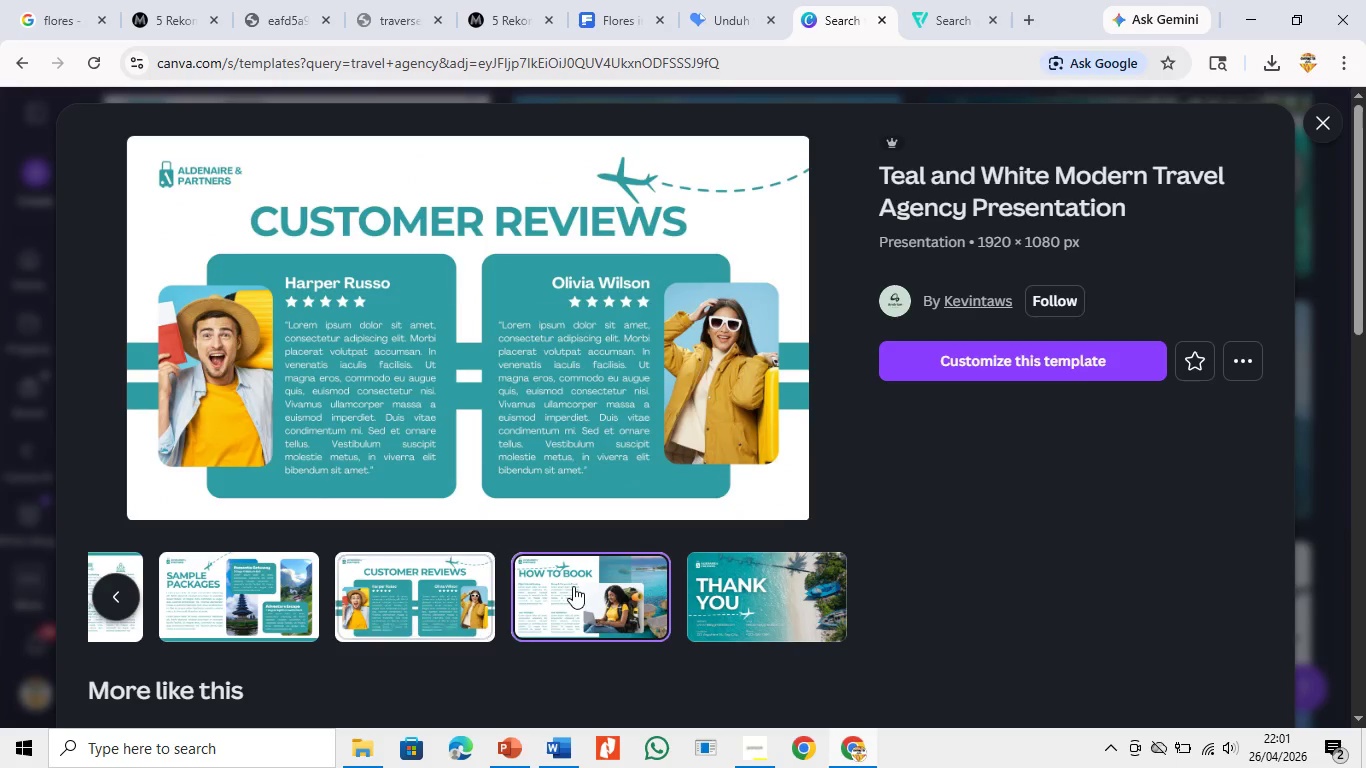 
left_click([709, 603])
 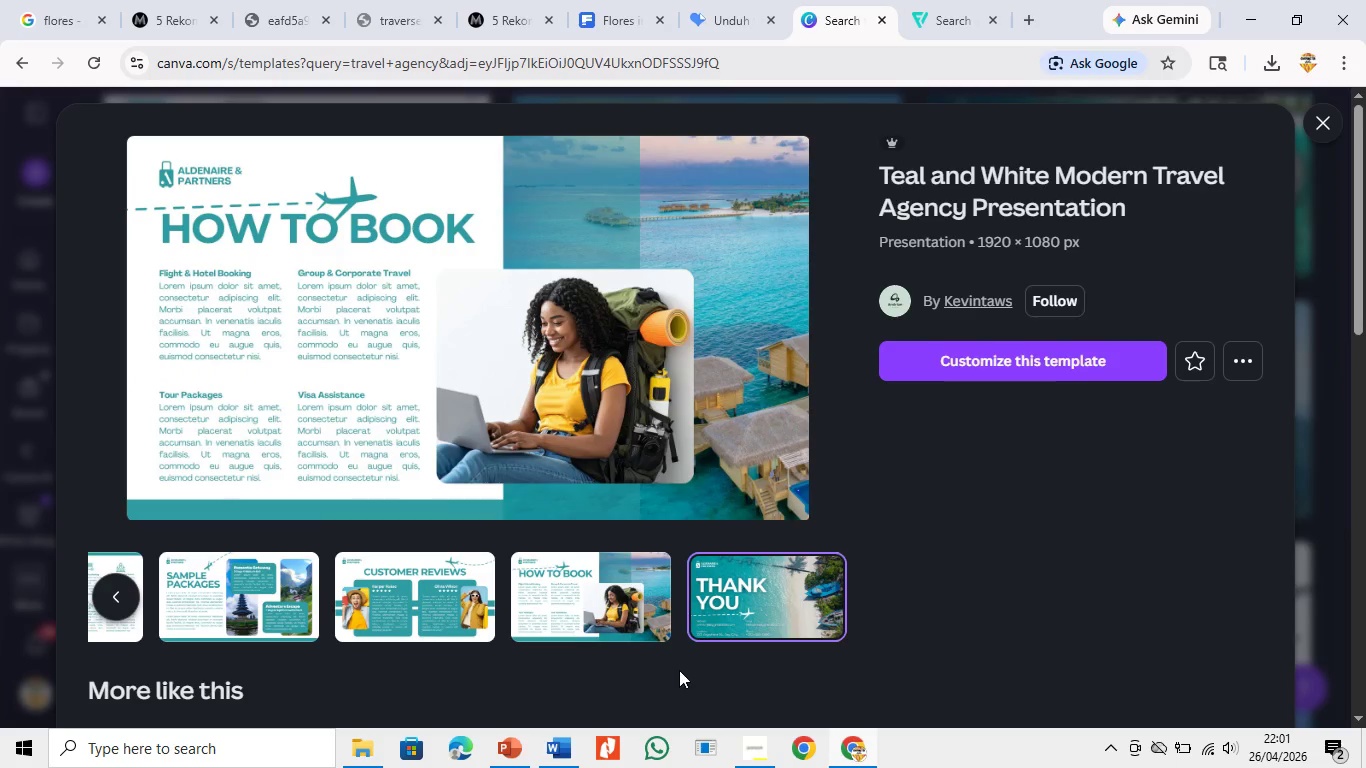 
scroll: coordinate [679, 670], scroll_direction: down, amount: 6.0
 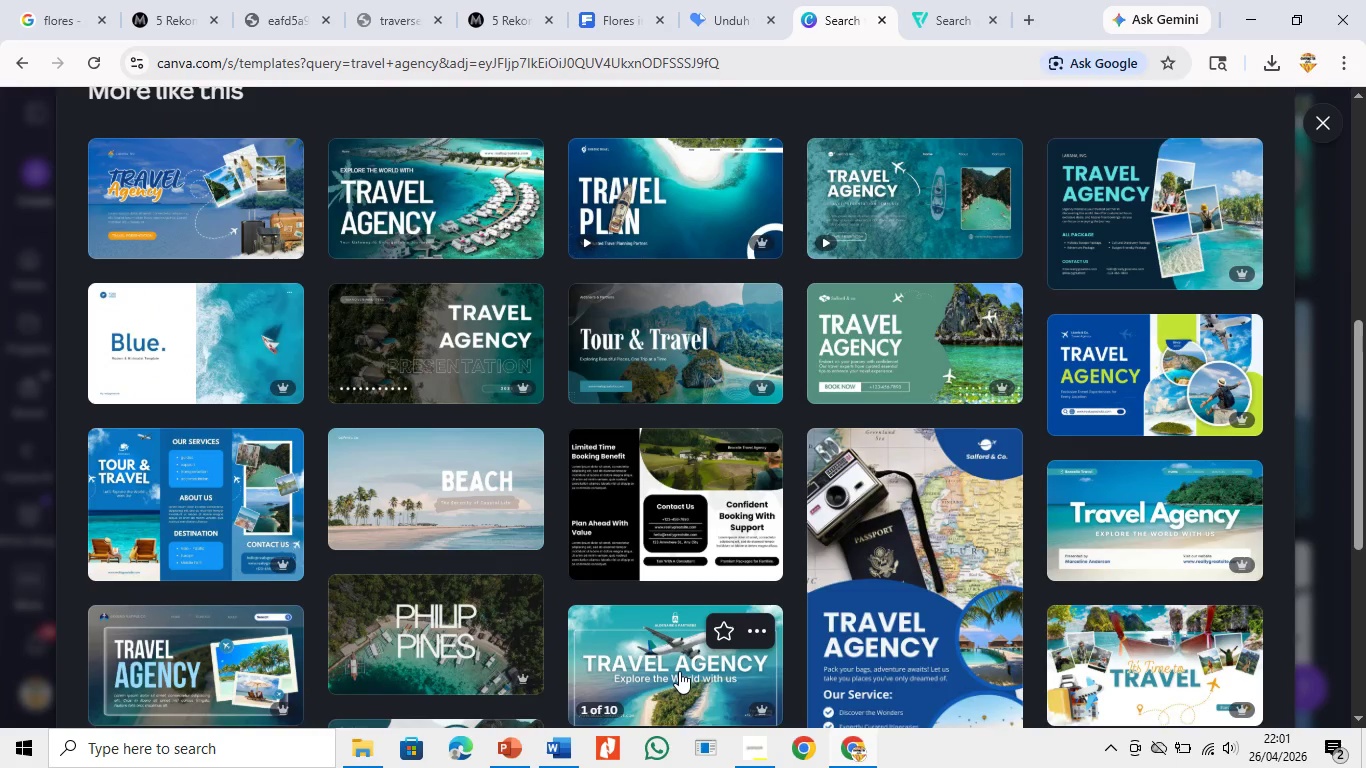 
scroll: coordinate [679, 671], scroll_direction: up, amount: 1.0
 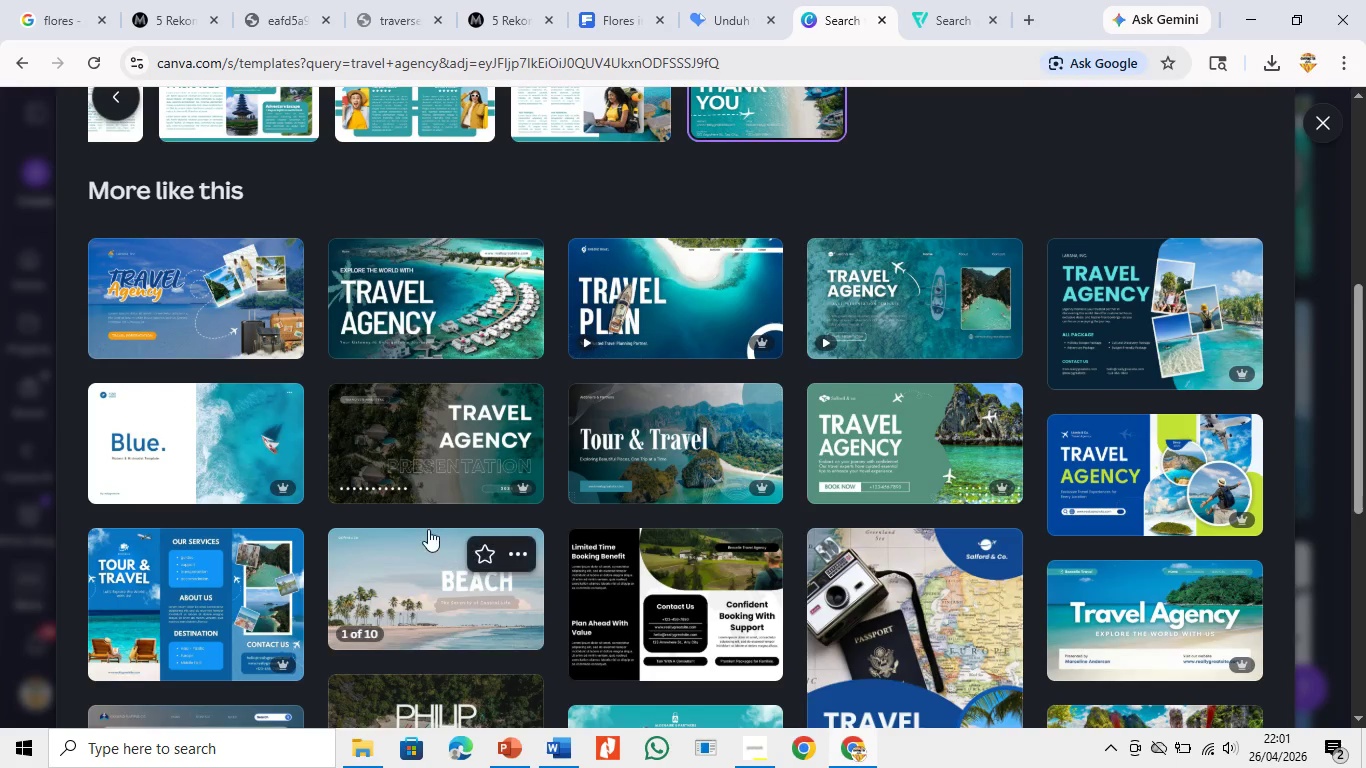 
scroll: coordinate [428, 527], scroll_direction: down, amount: 6.0
 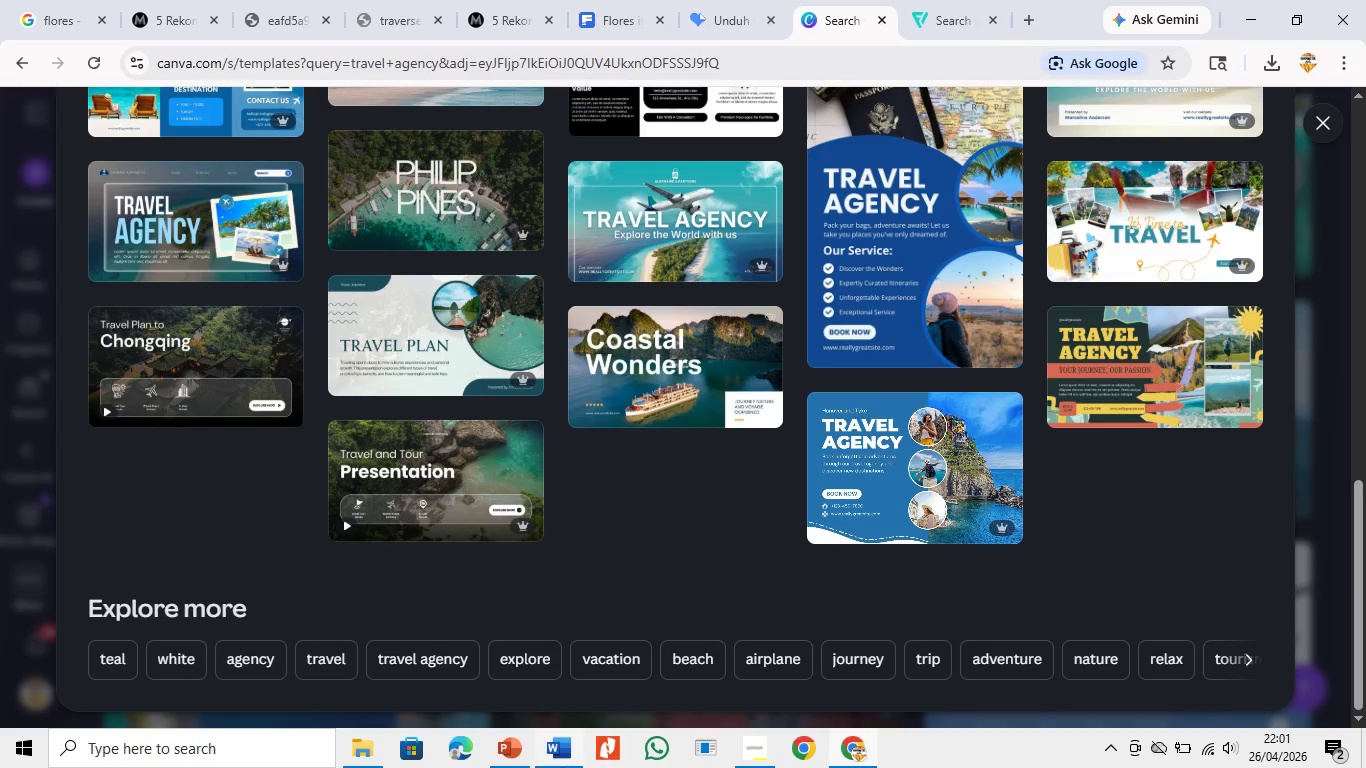 
left_click([562, 767])
 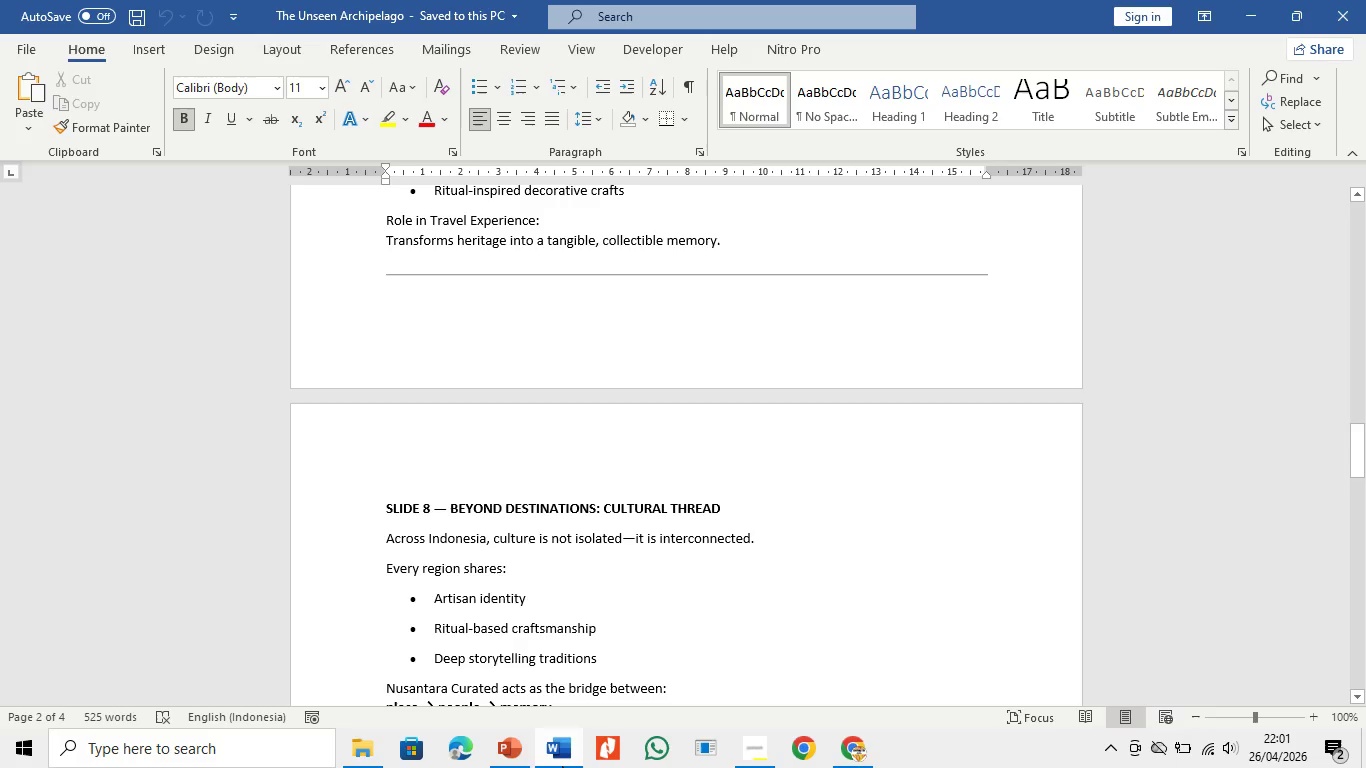 
left_click([562, 766])
 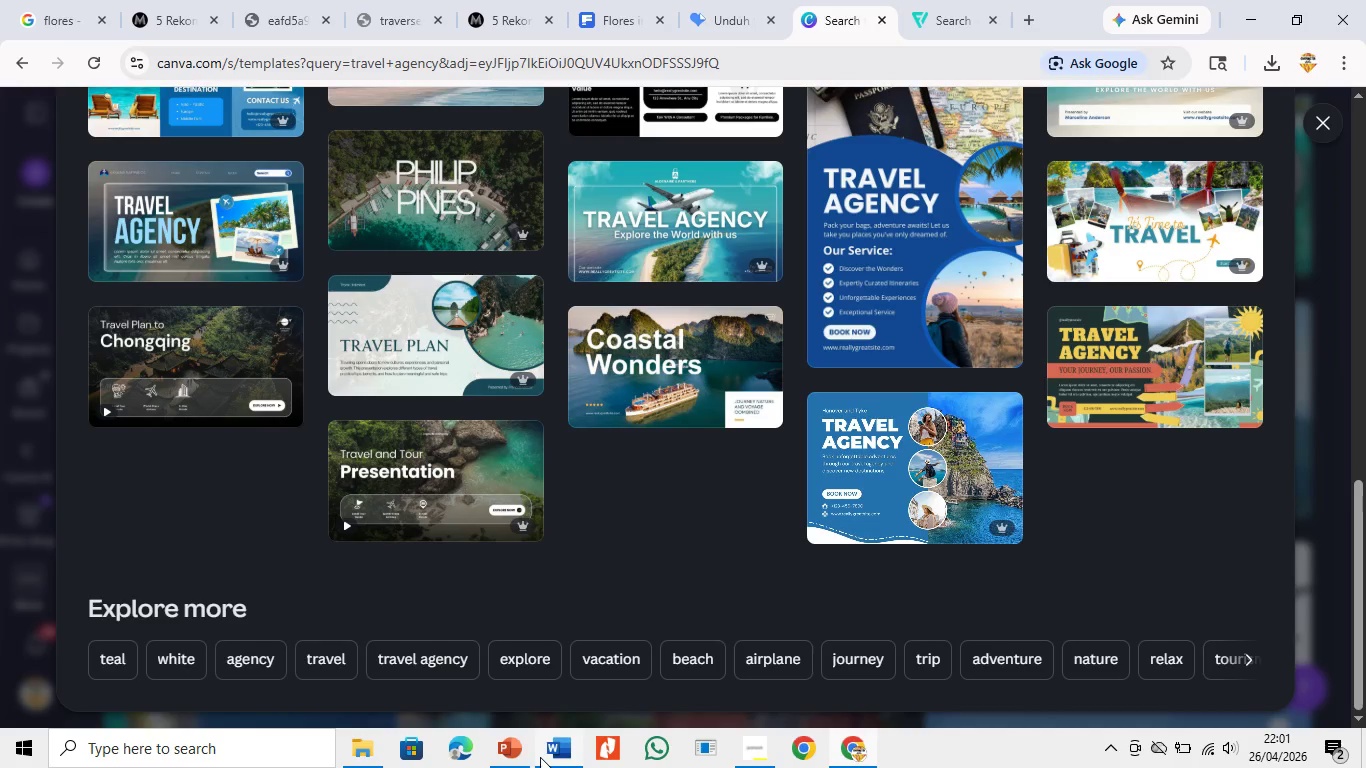 
double_click([540, 757])
 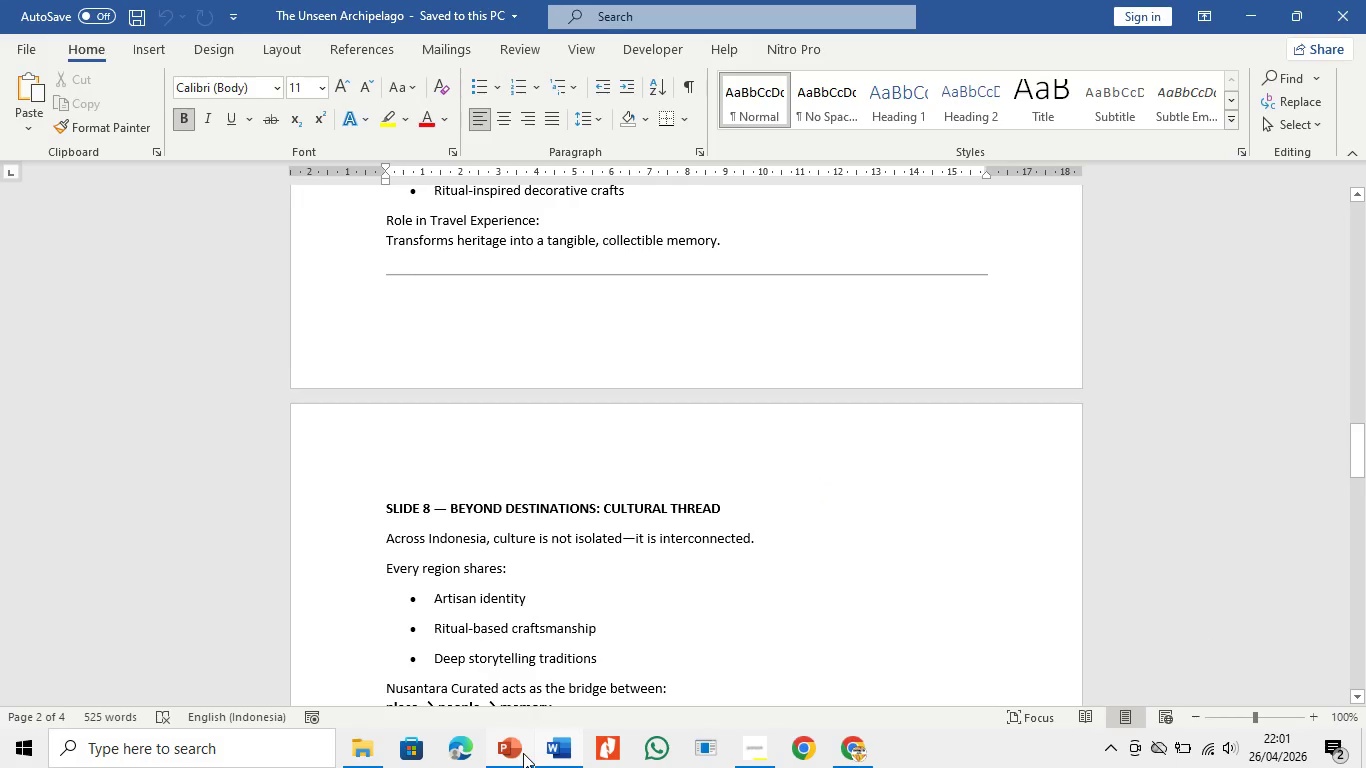 
left_click([523, 753])
 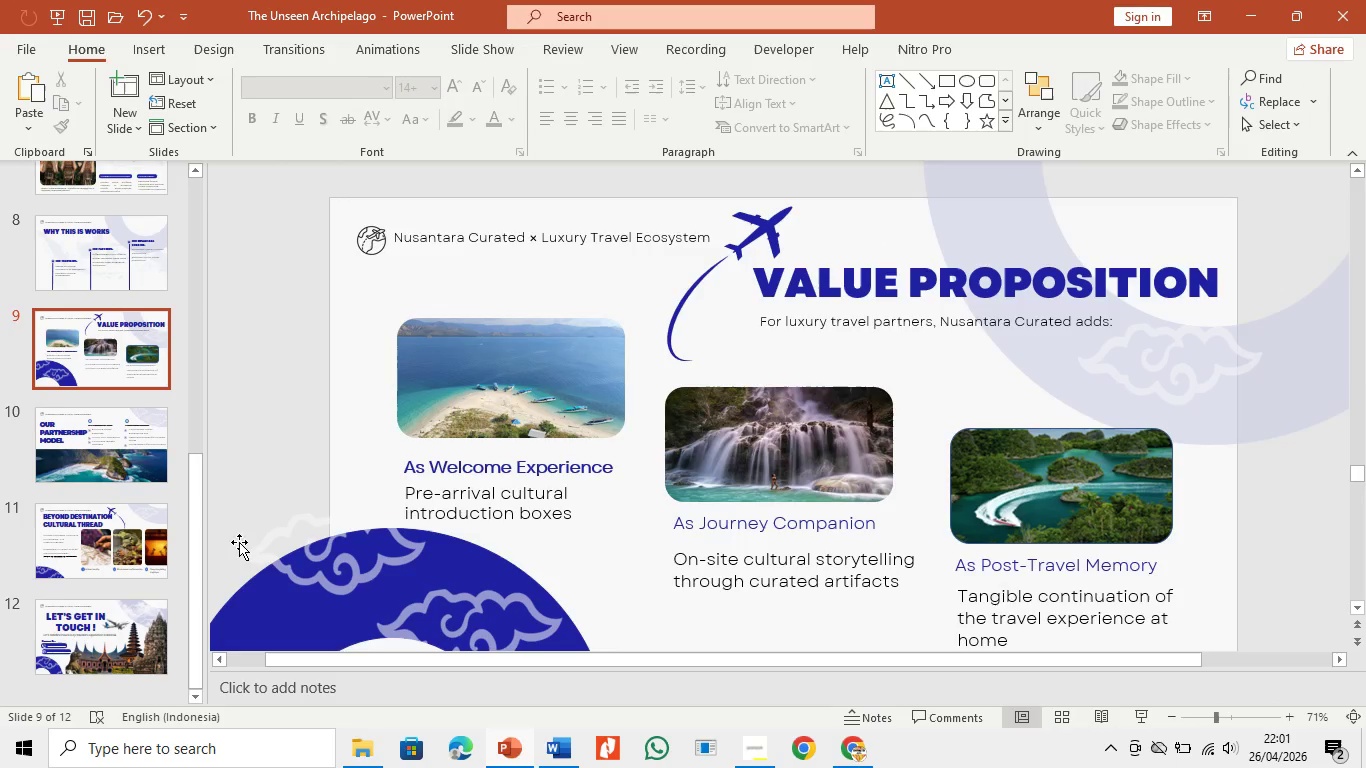 
left_click([554, 479])
 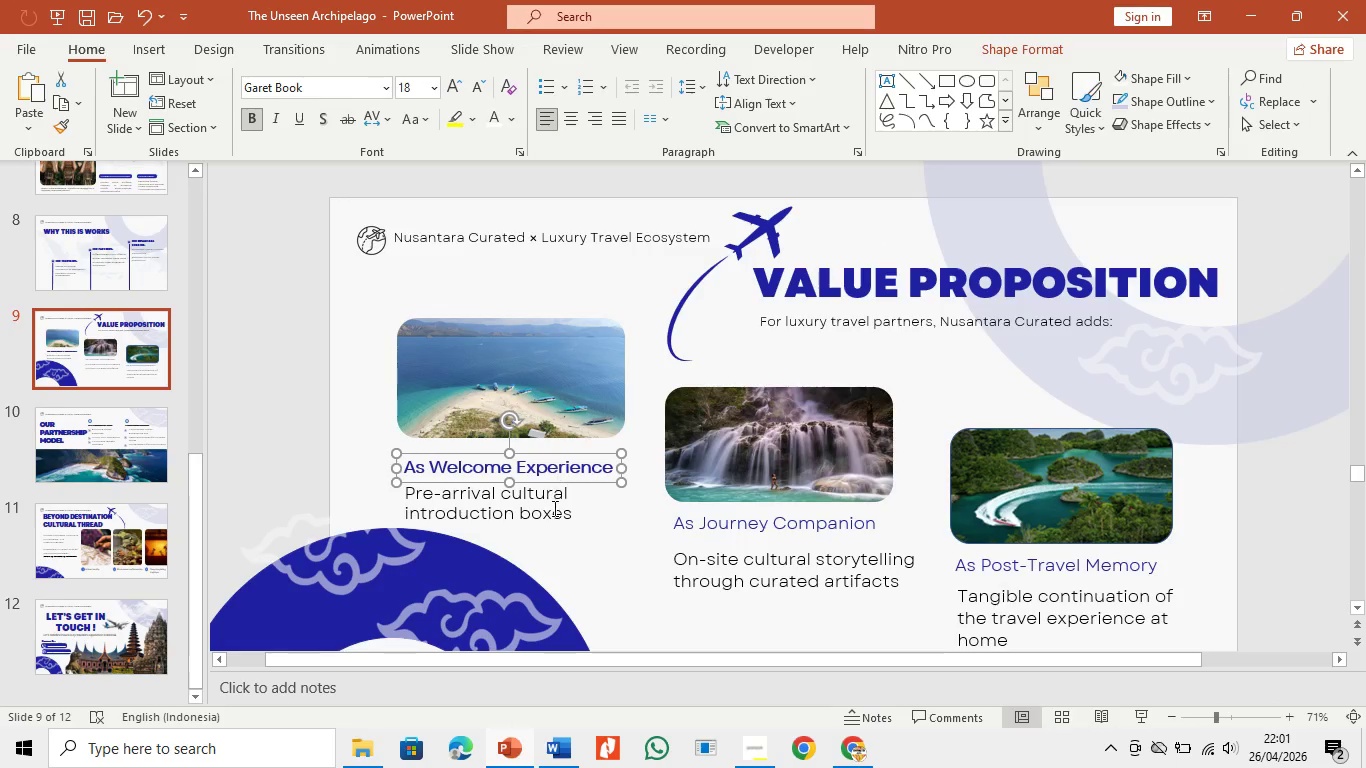 
left_click([552, 508])
 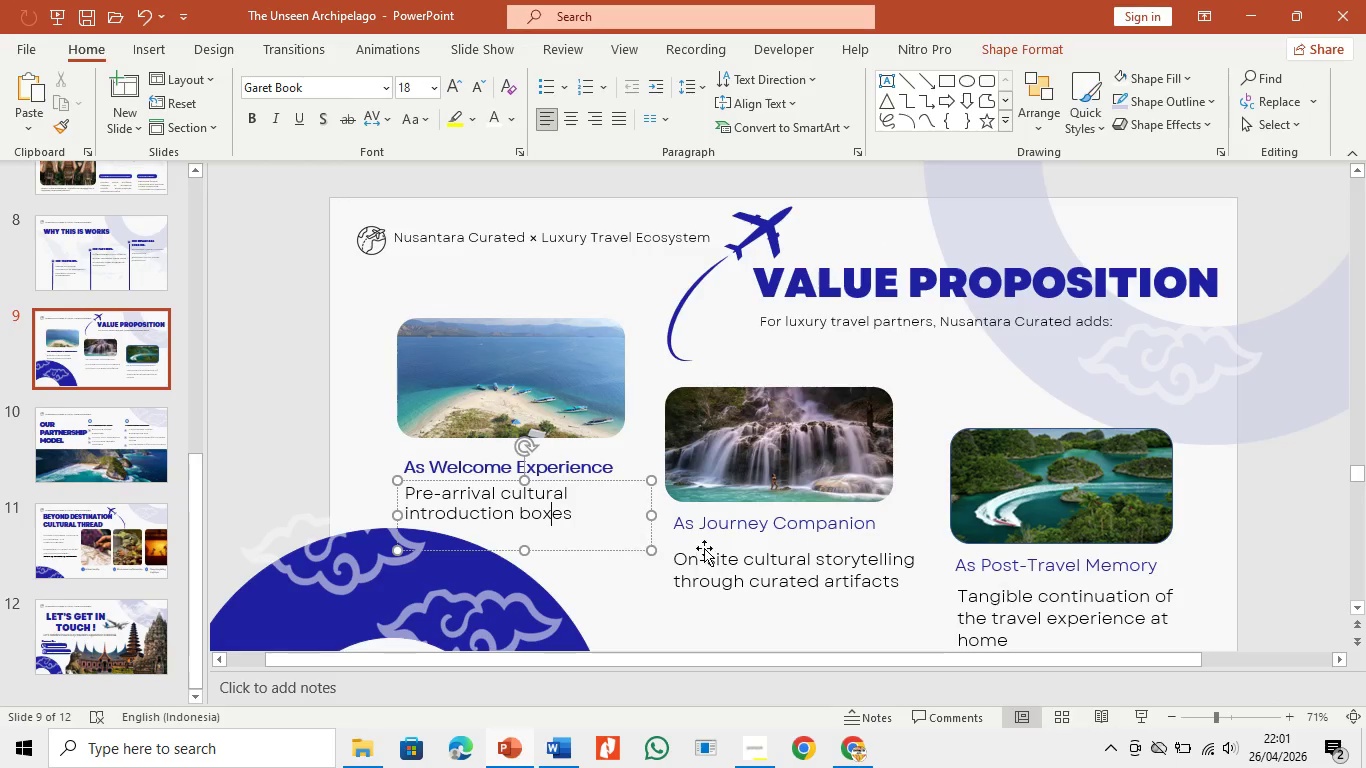 
left_click([715, 537])
 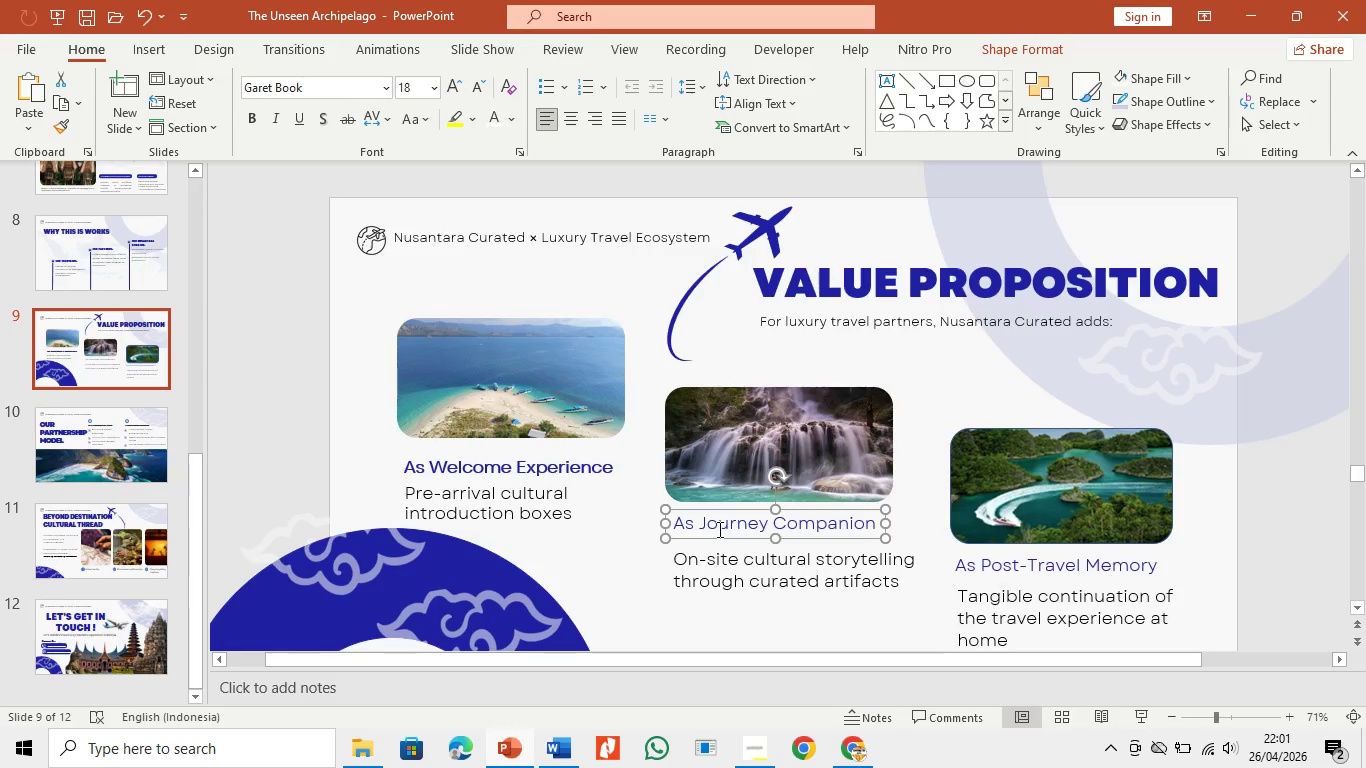 
left_click([718, 529])
 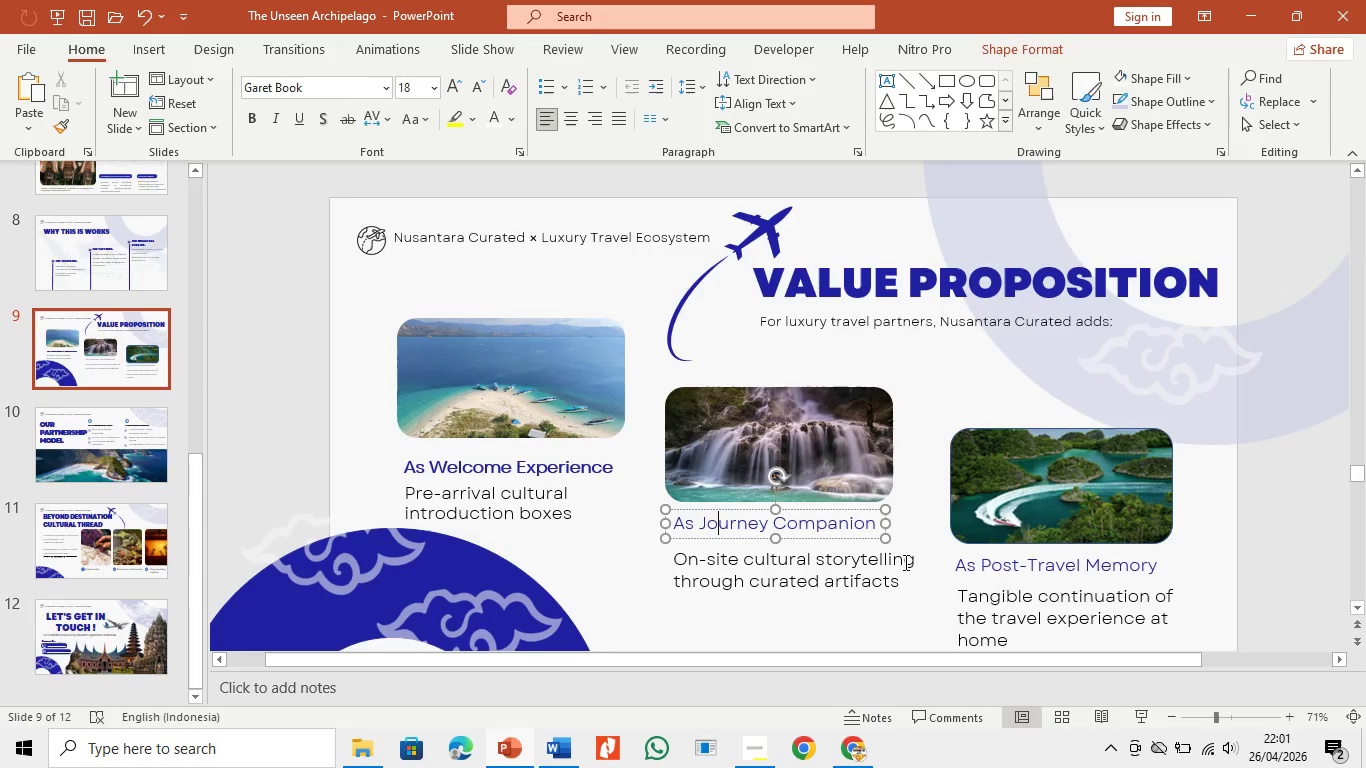 
key(Control+ControlLeft)
 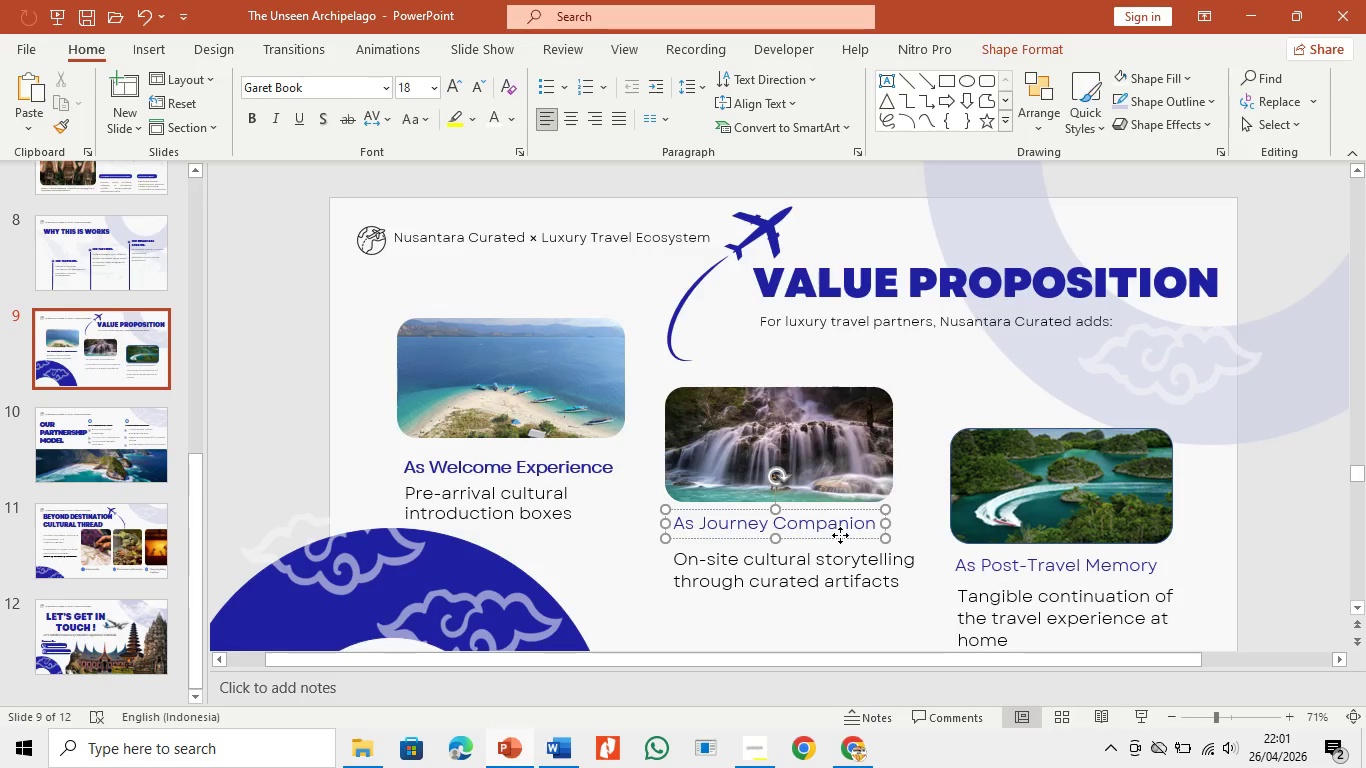 
left_click([840, 535])
 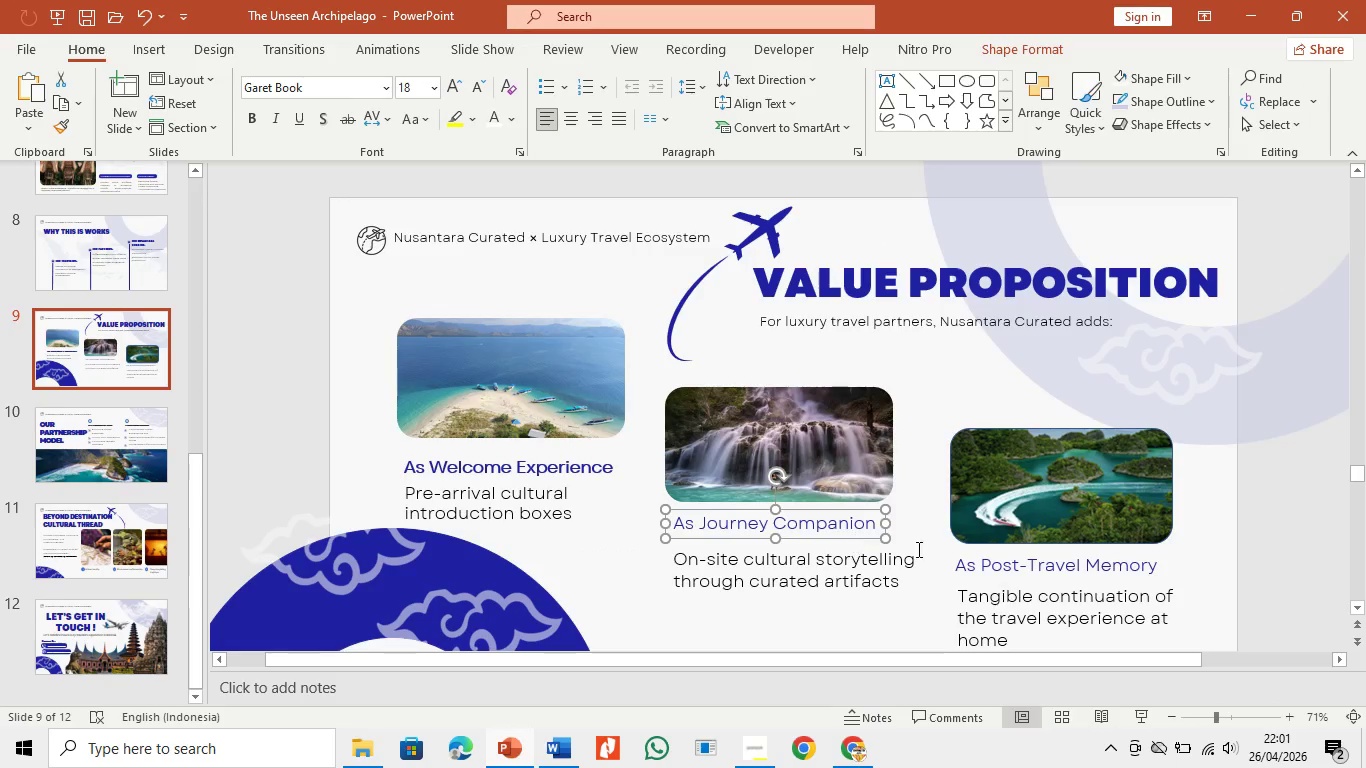 
hold_key(key=ControlLeft, duration=0.84)
left_click([971, 570])
 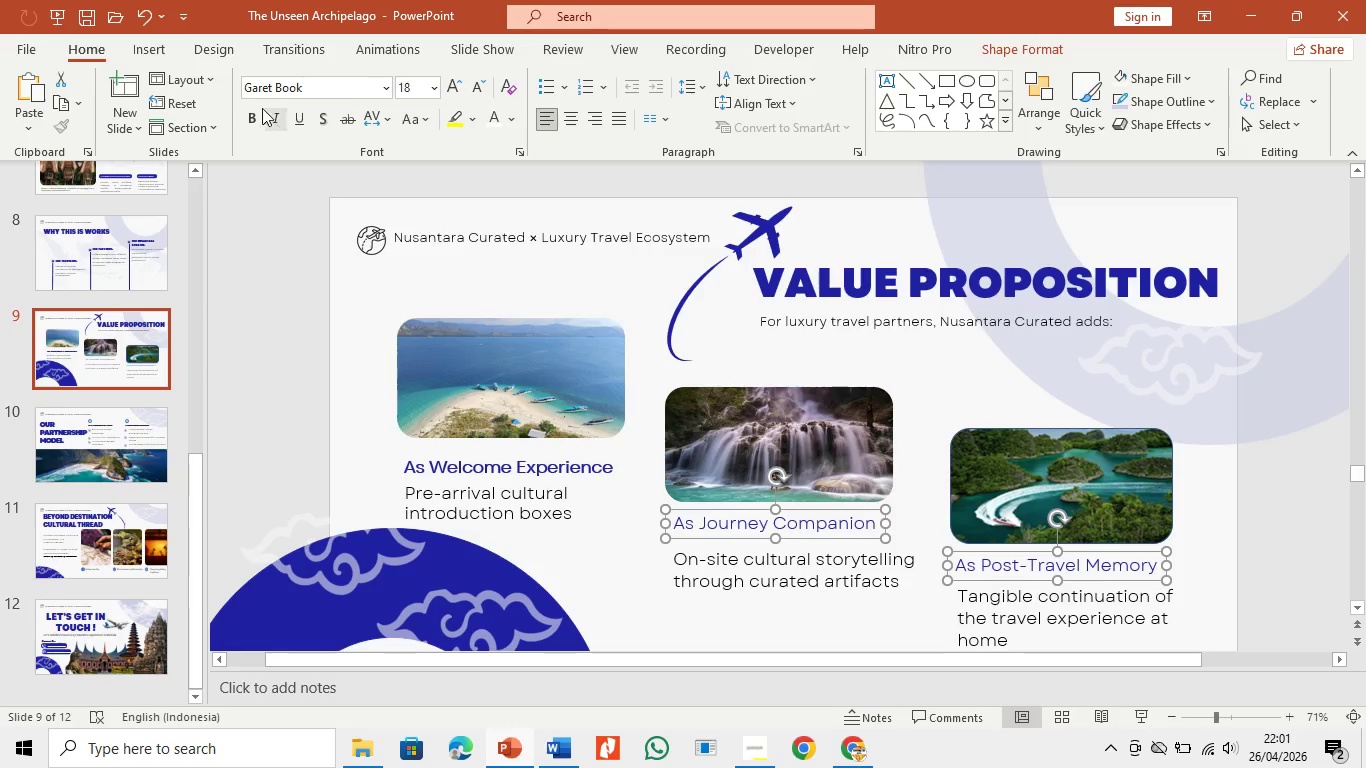 
left_click([255, 124])
 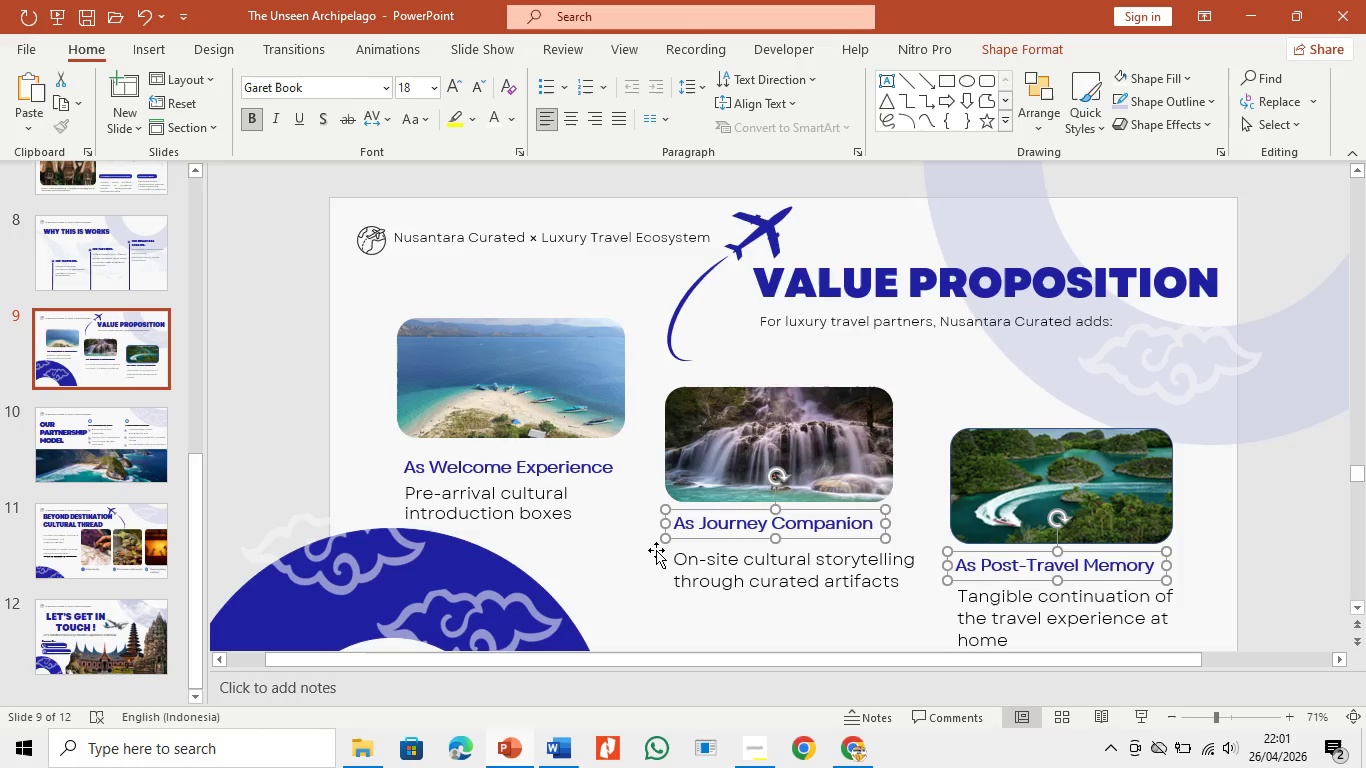 
left_click([742, 566])
 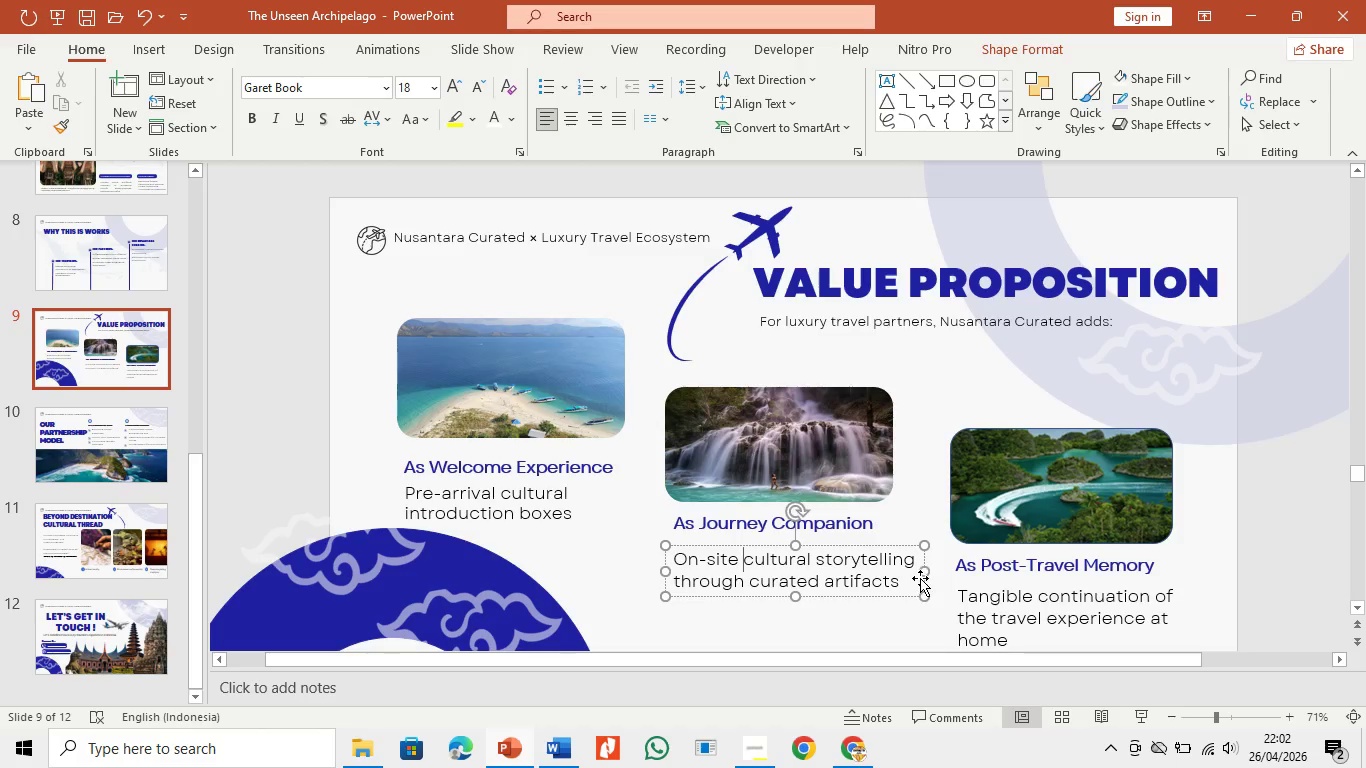 
left_click_drag(start_coordinate=[926, 574], to_coordinate=[894, 568])
 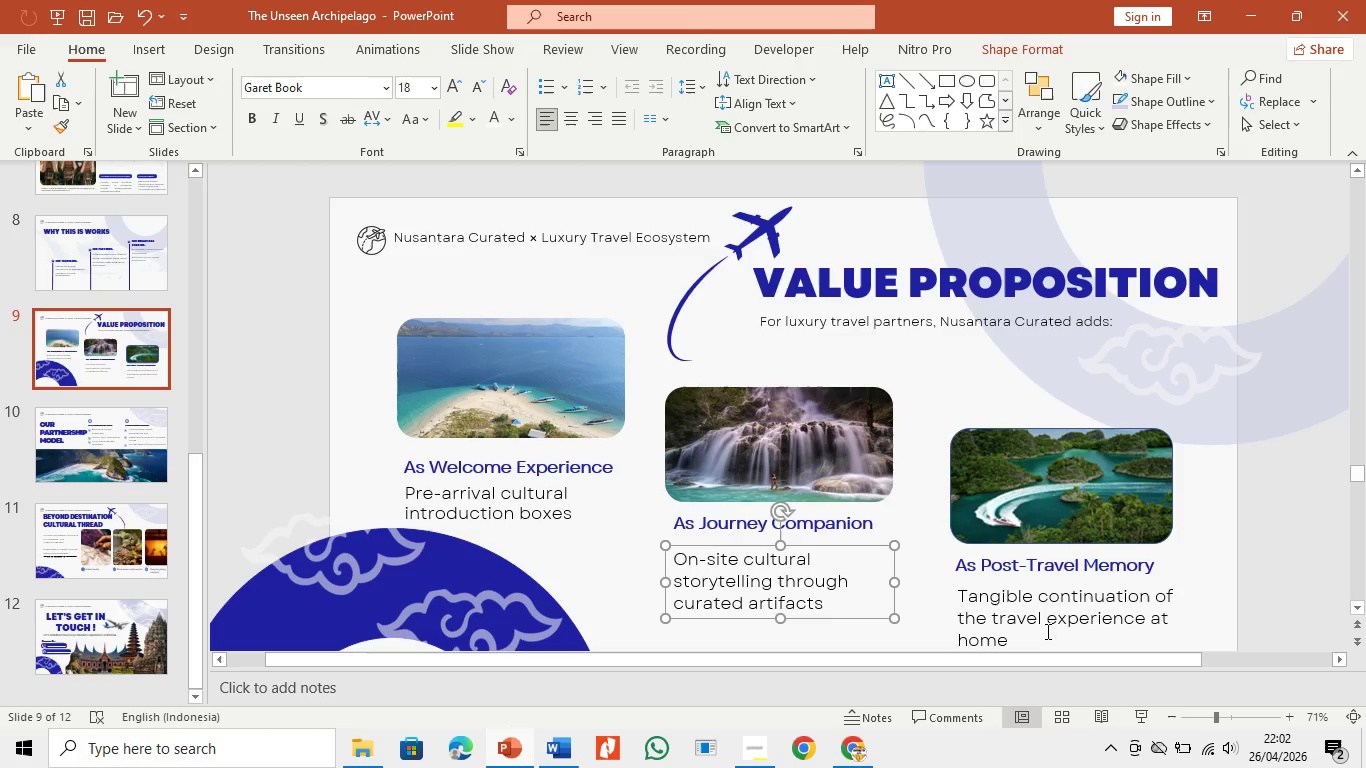 
left_click([1050, 615])
 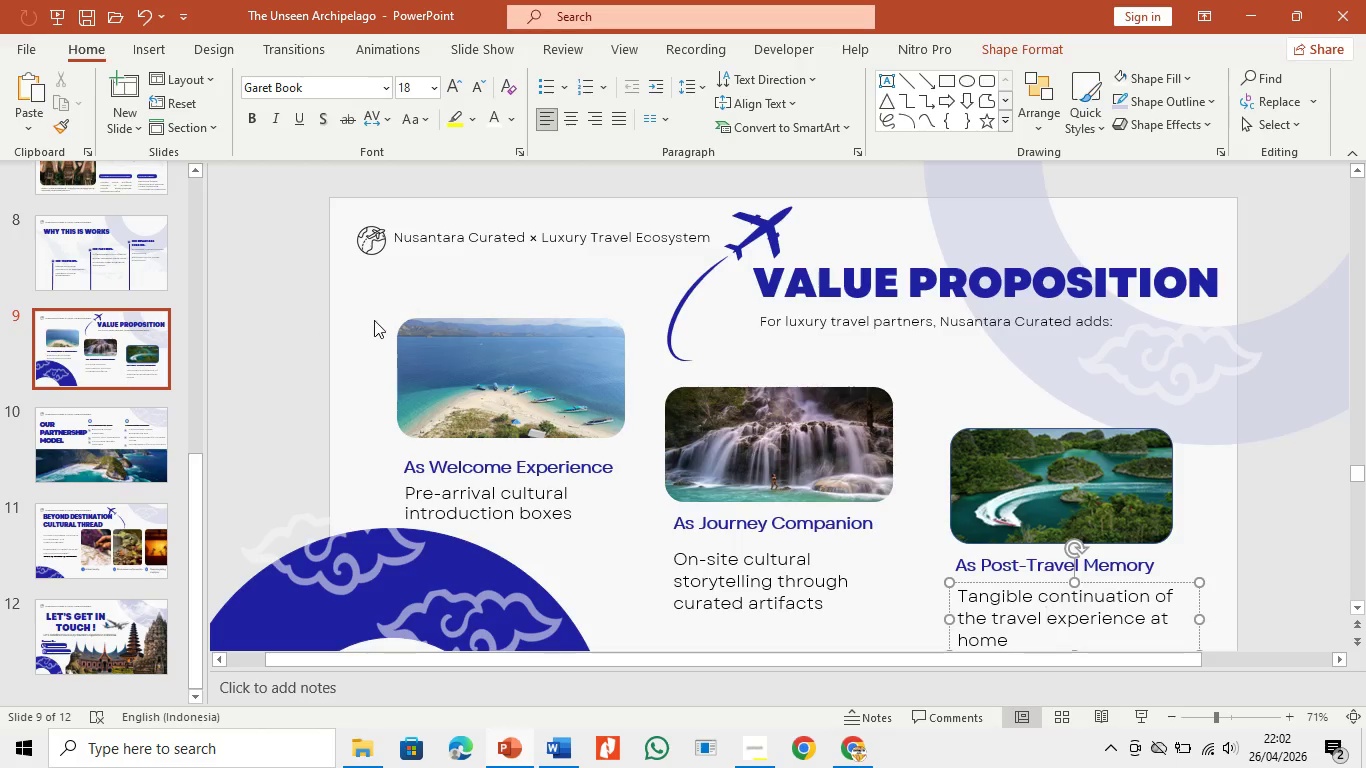 
left_click([998, 328])
 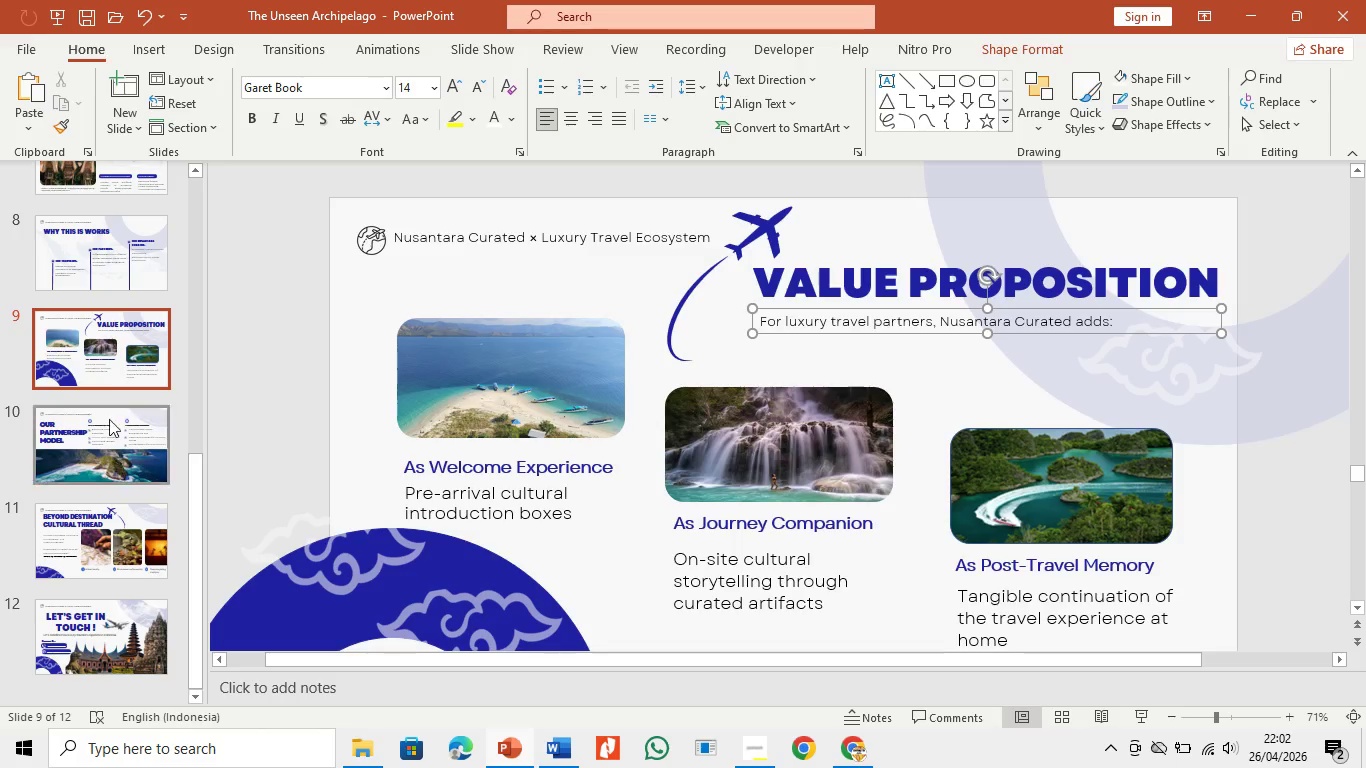 
left_click([130, 244])
 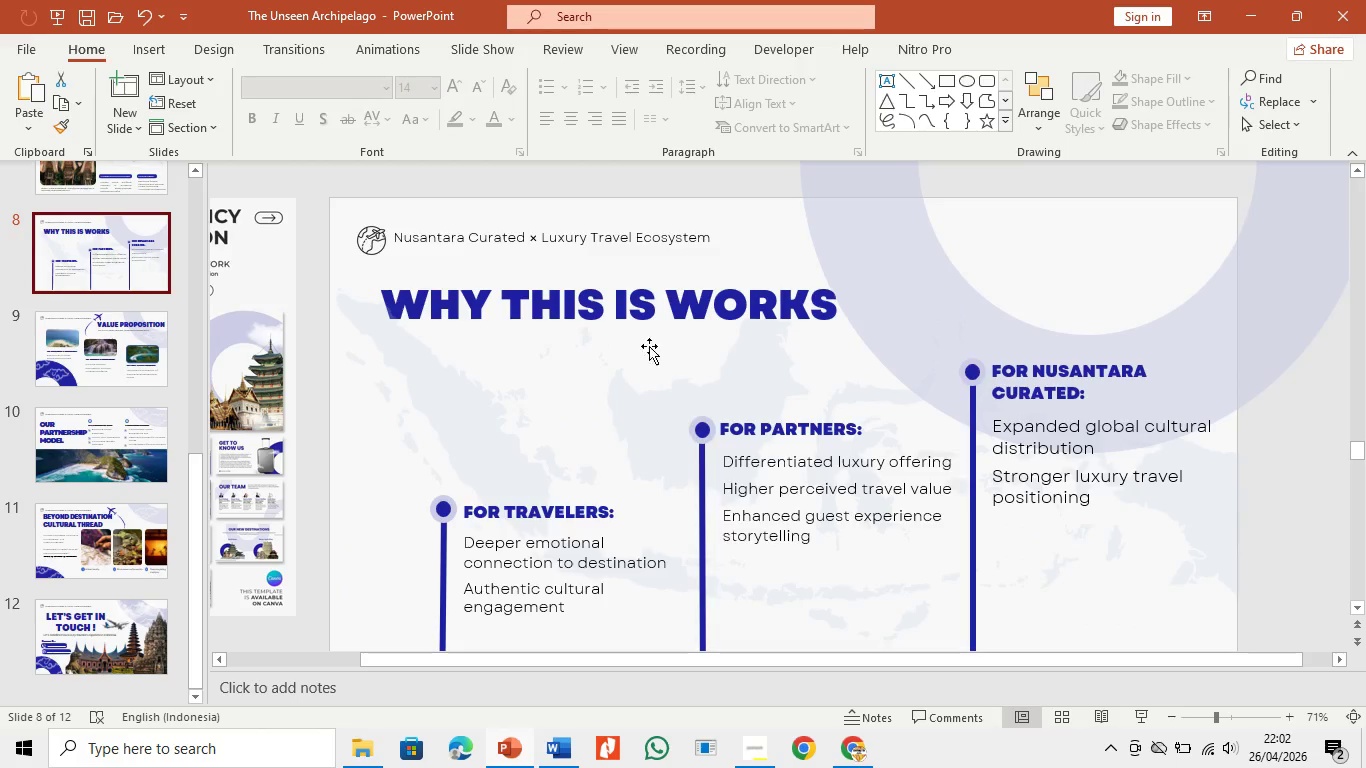 
left_click([849, 396])
 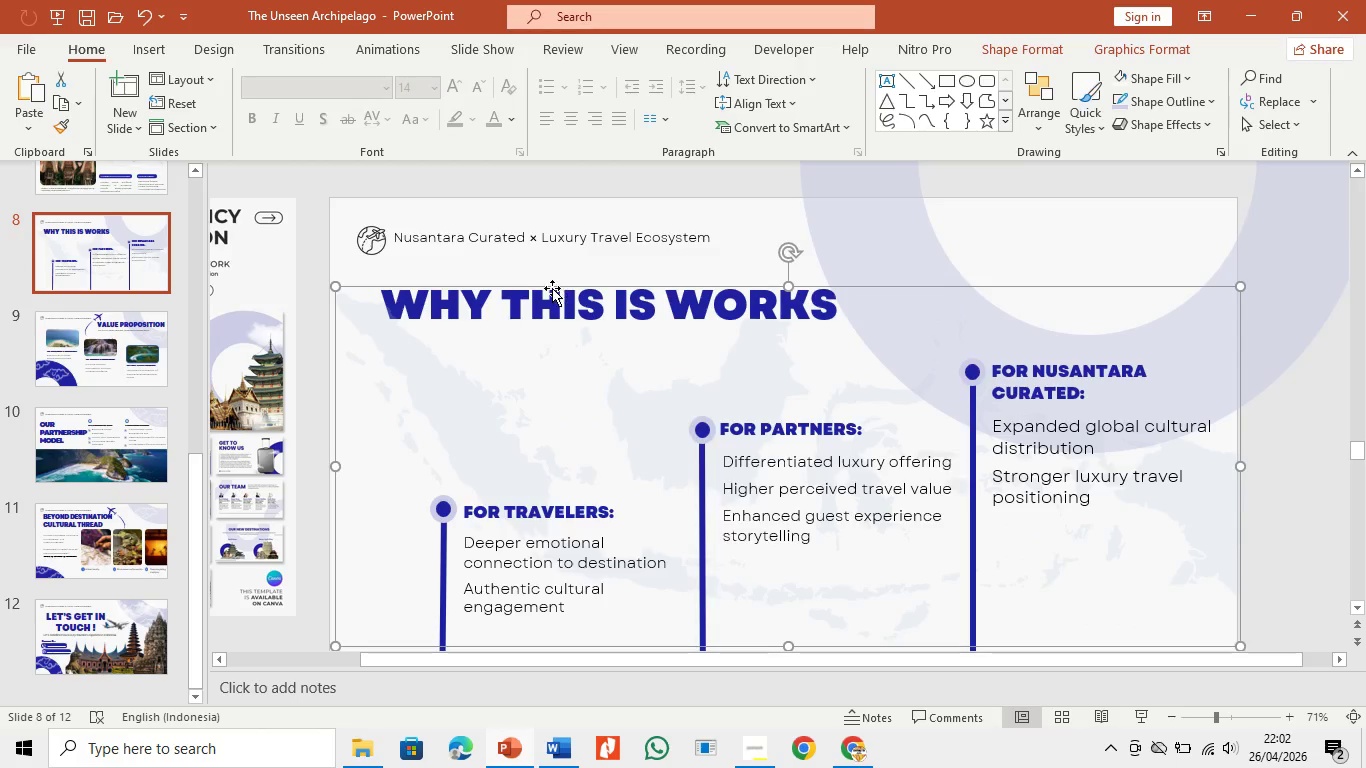 
left_click([81, 191])
 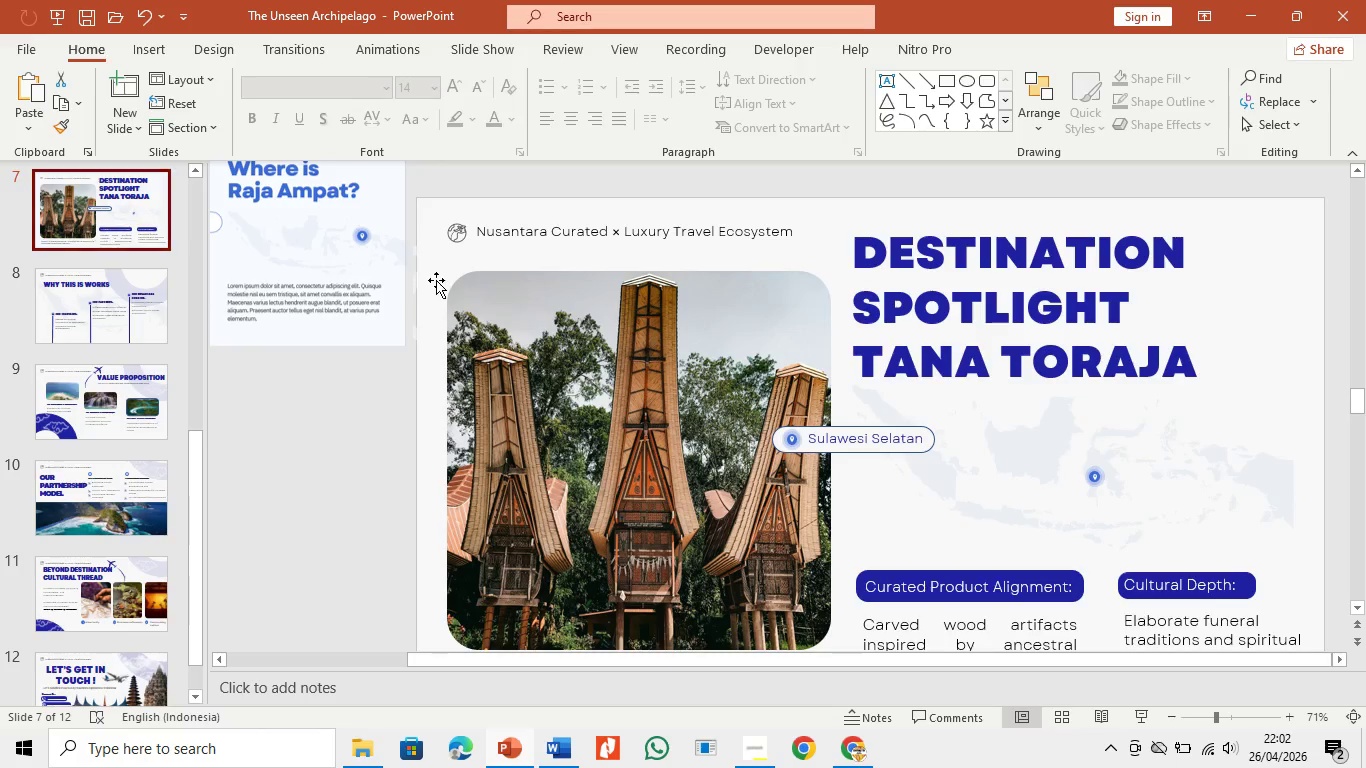 
left_click([348, 272])
 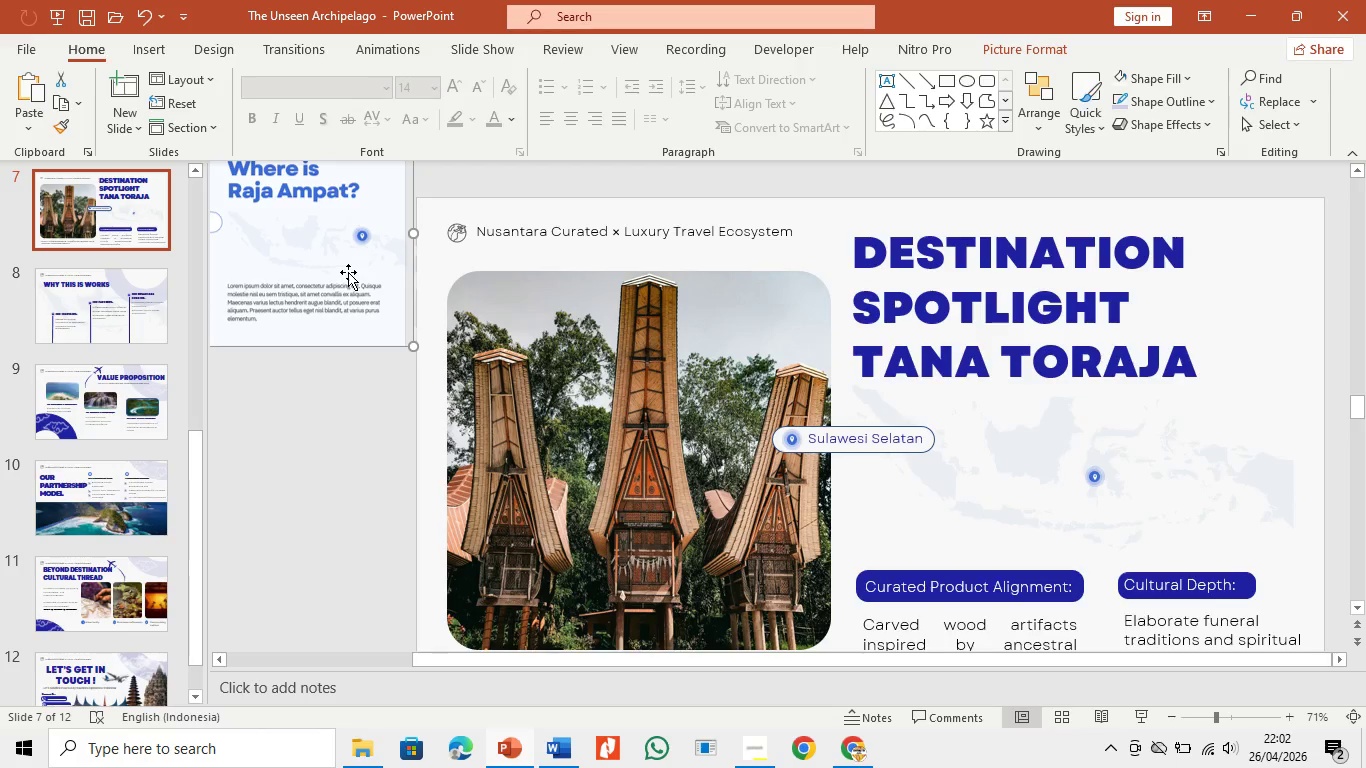 
key(Backspace)
 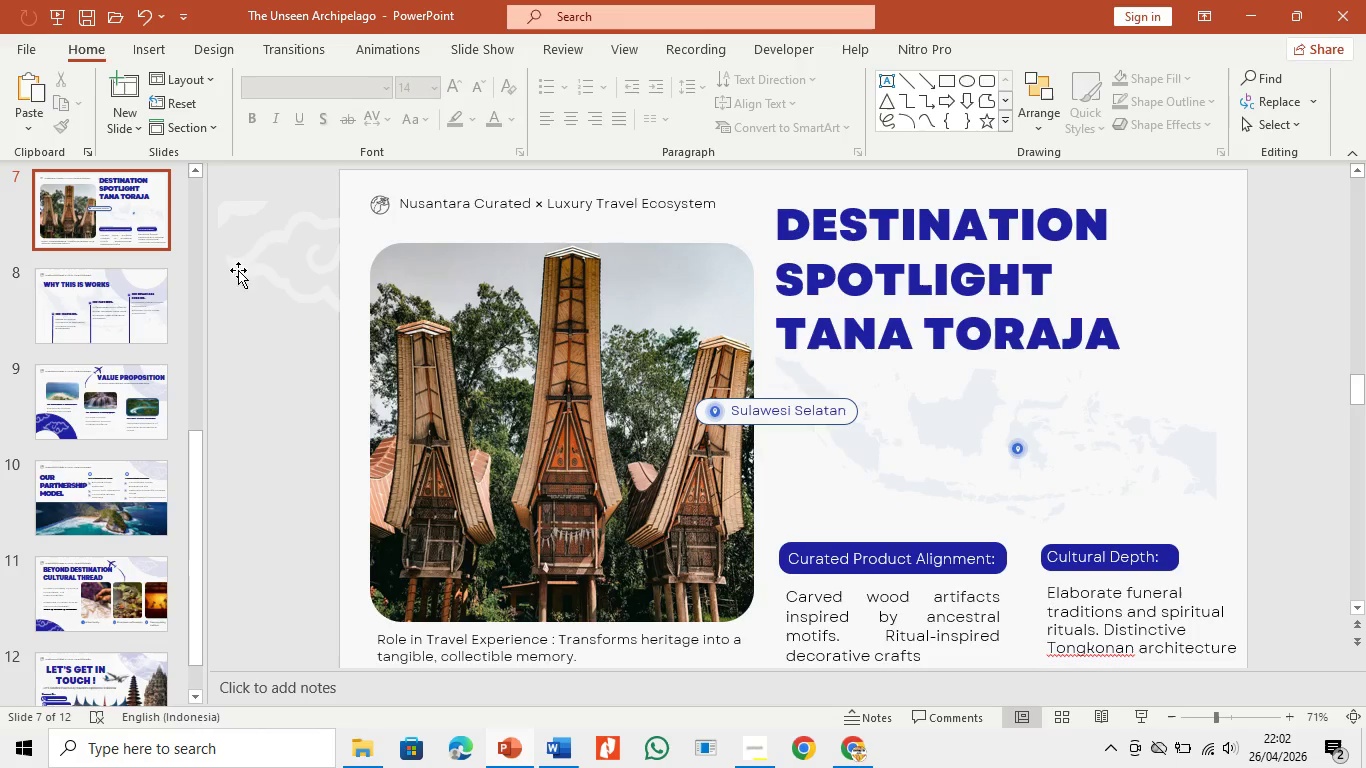 
left_click([277, 266])
 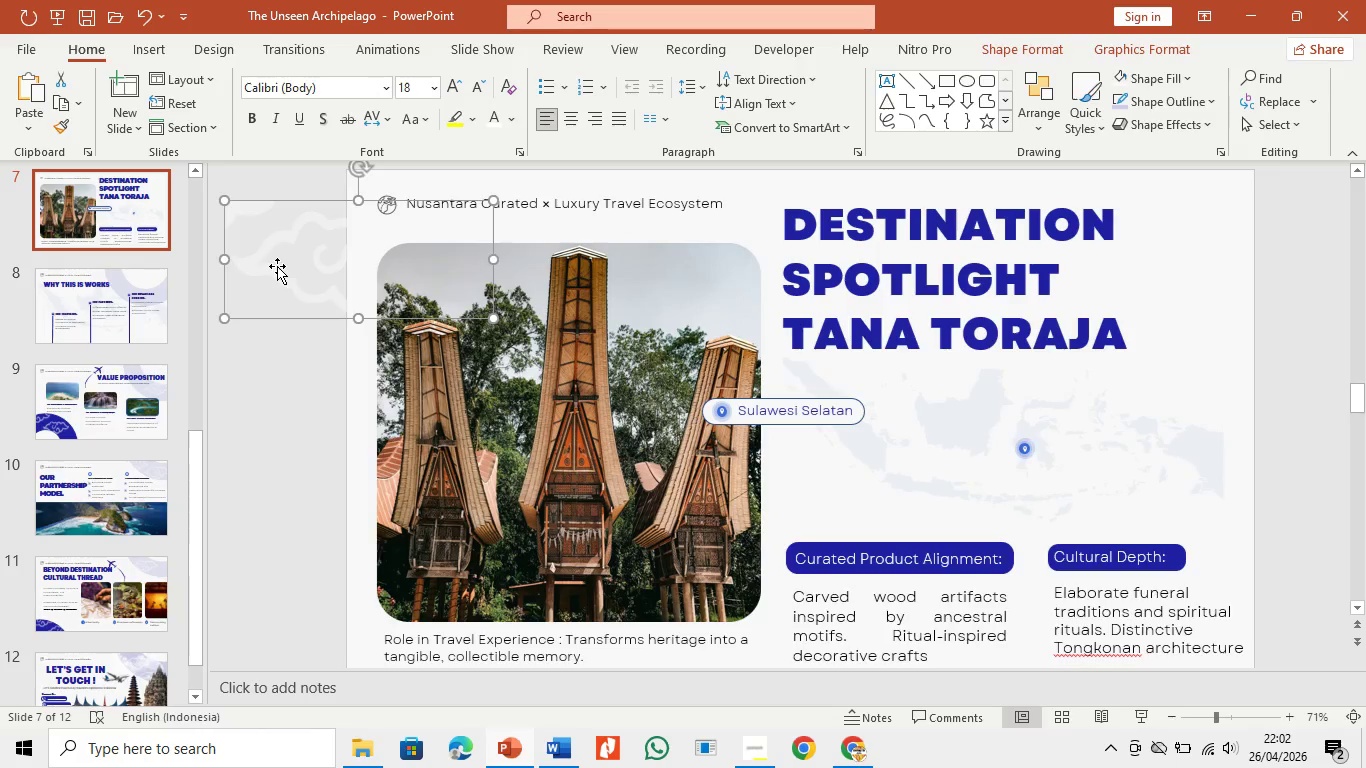 
key(Backspace)
 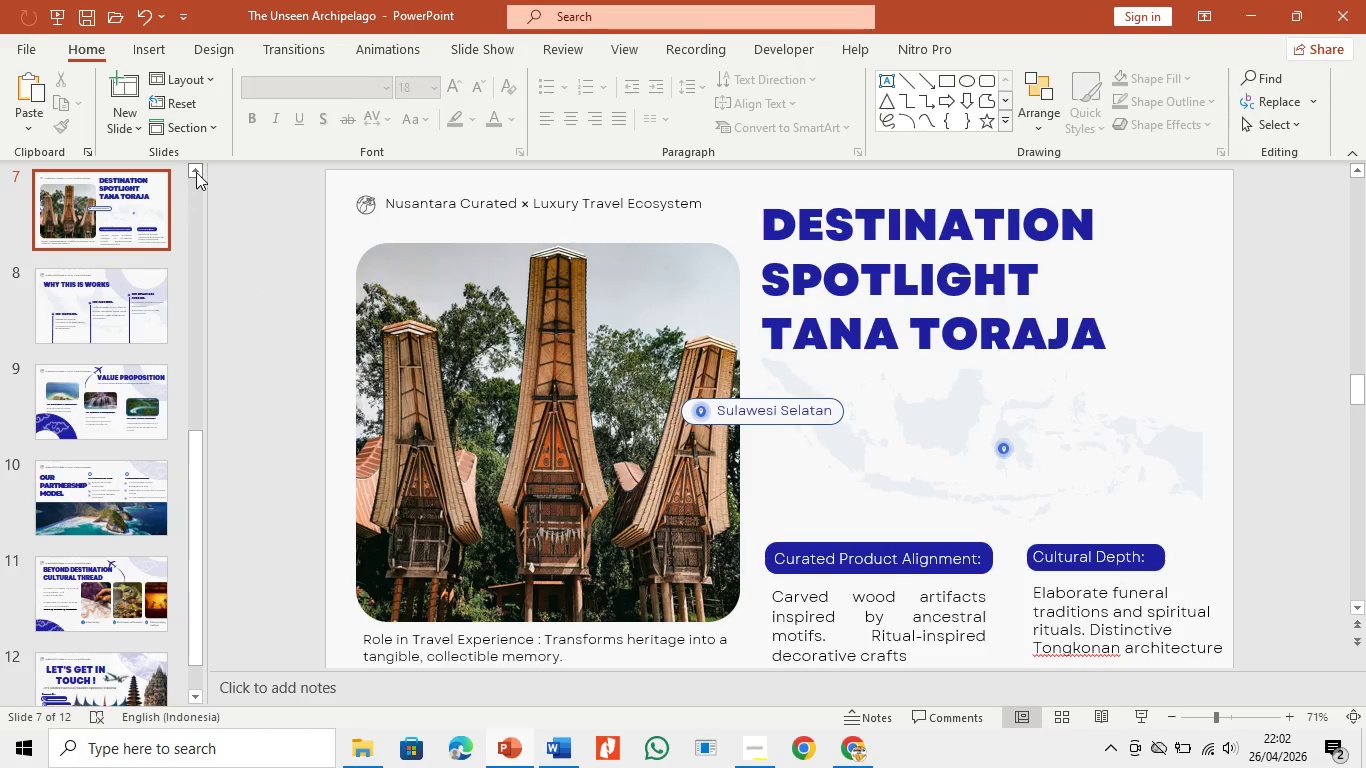 
double_click([196, 172])
 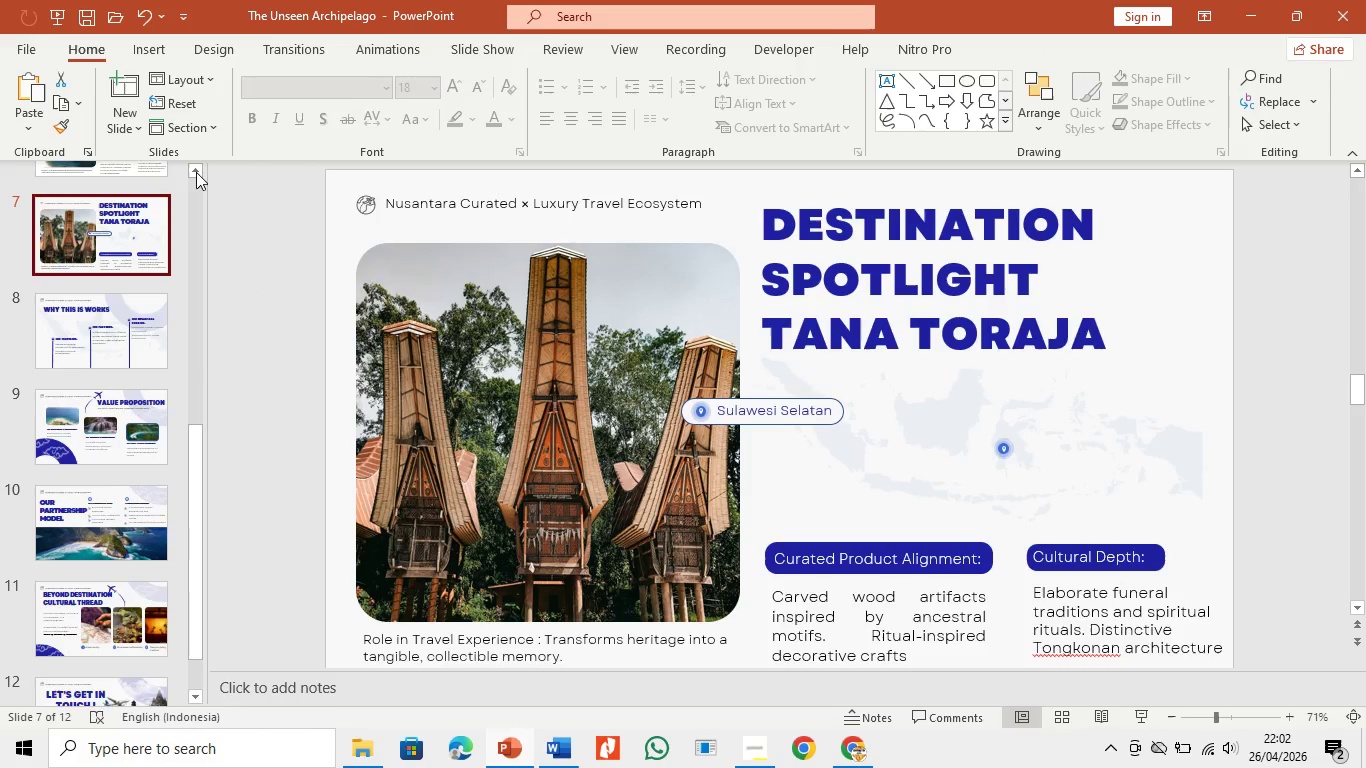 
triple_click([196, 172])
 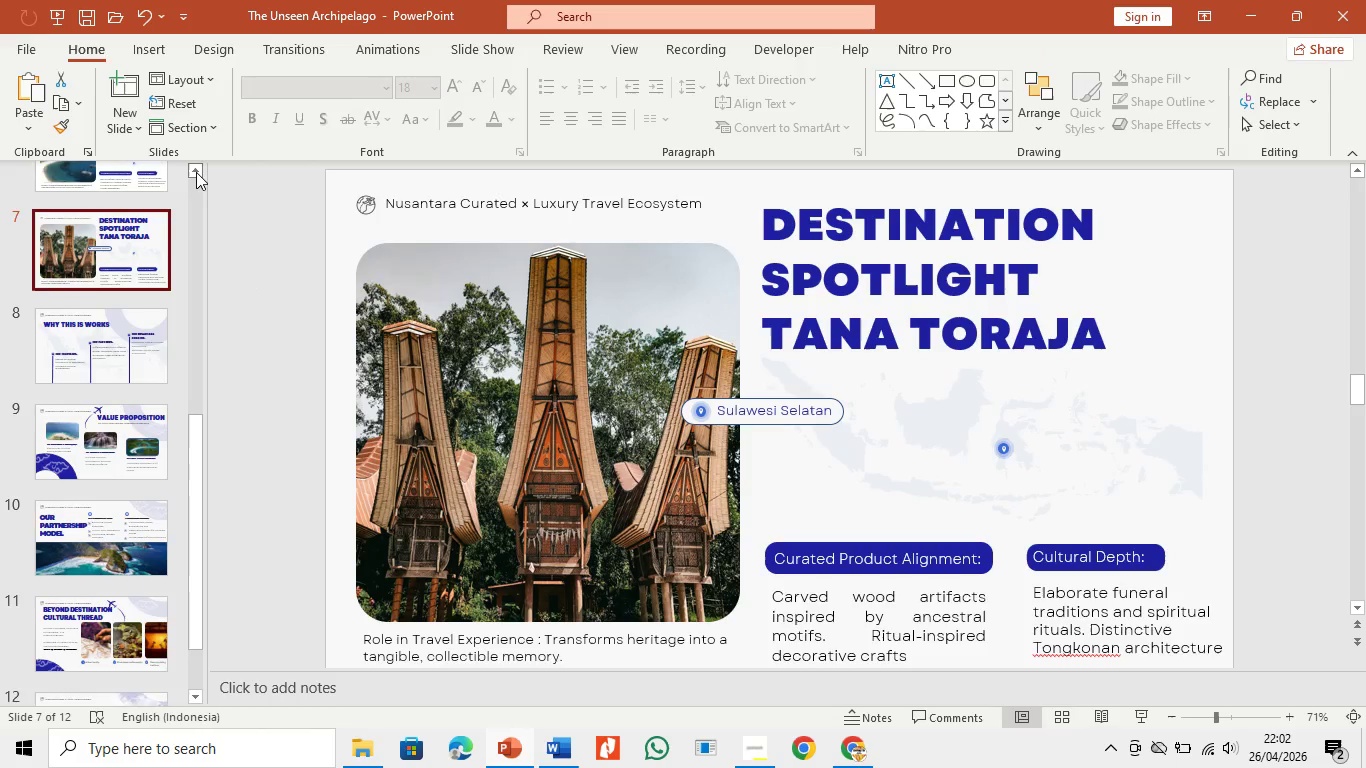 
triple_click([196, 172])
 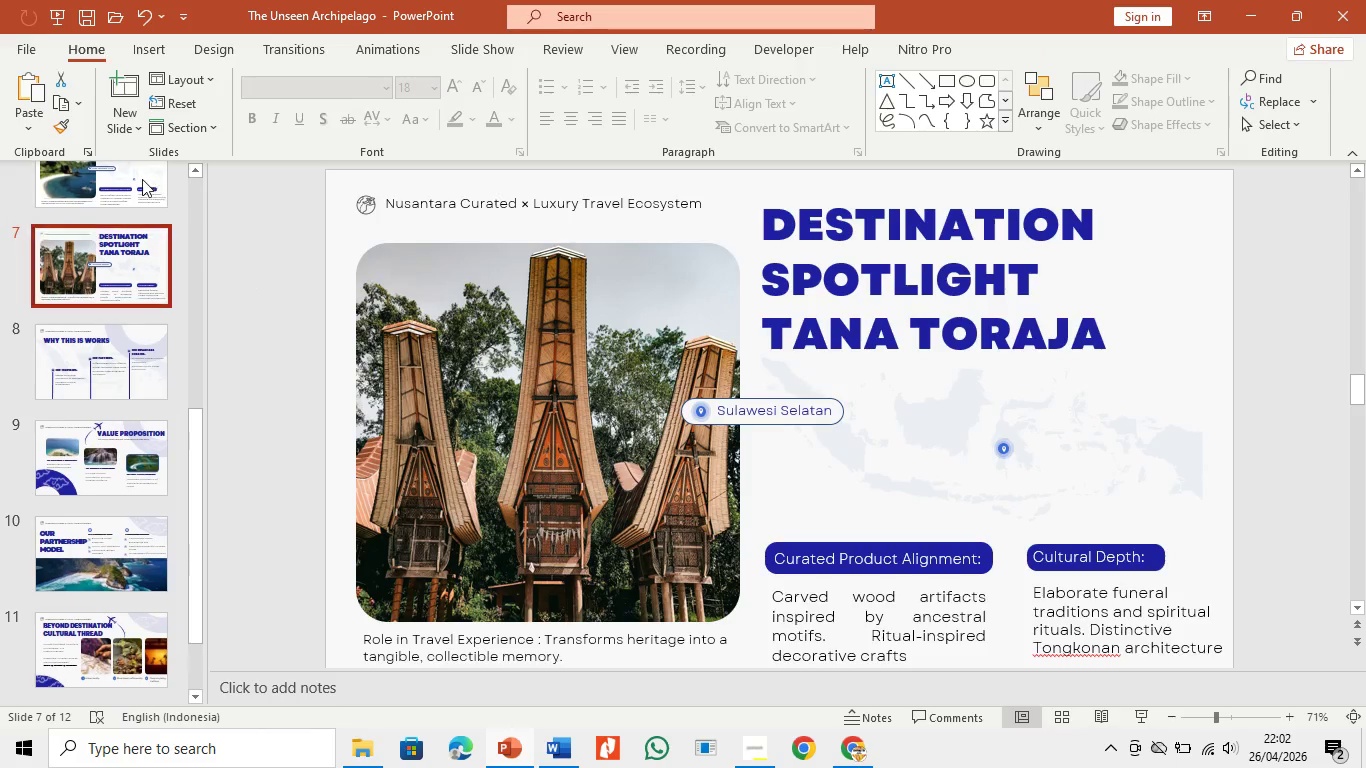 
triple_click([141, 180])
 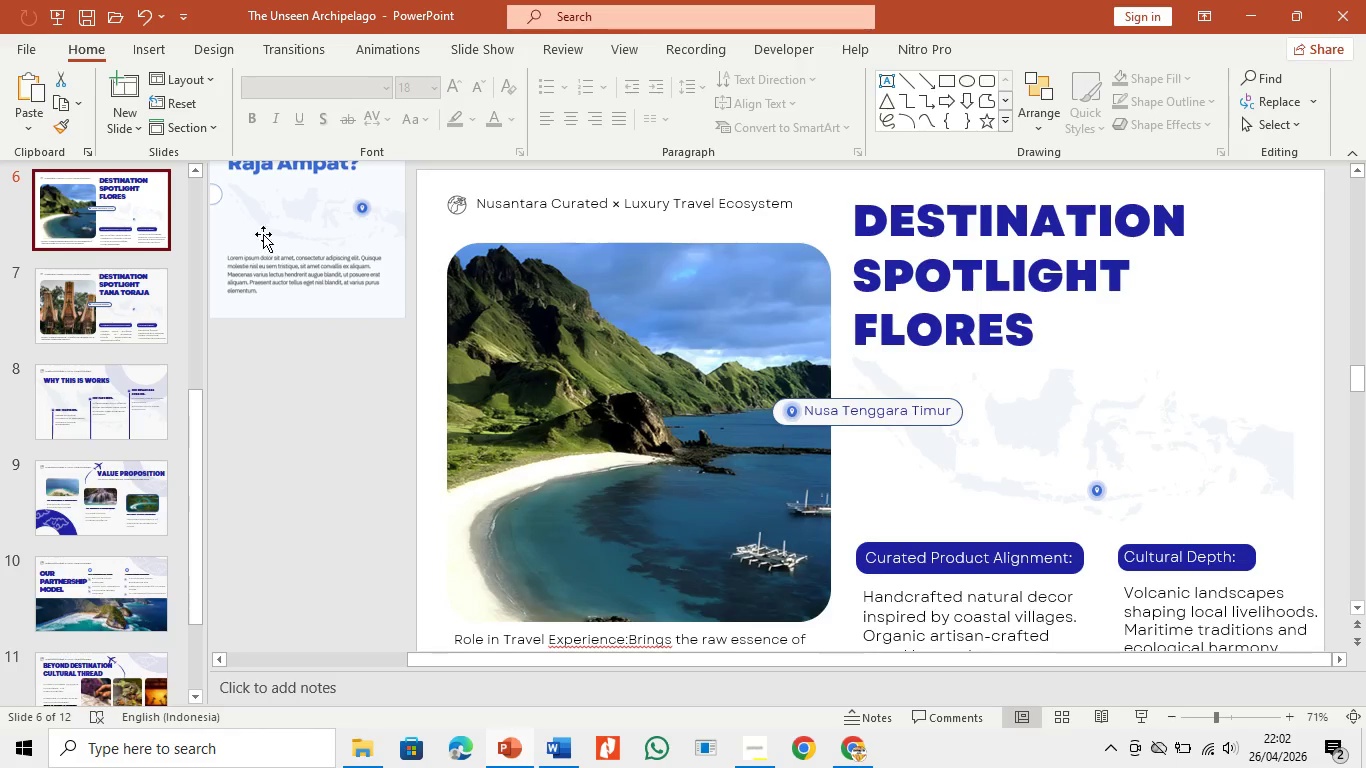 
left_click([275, 242])
 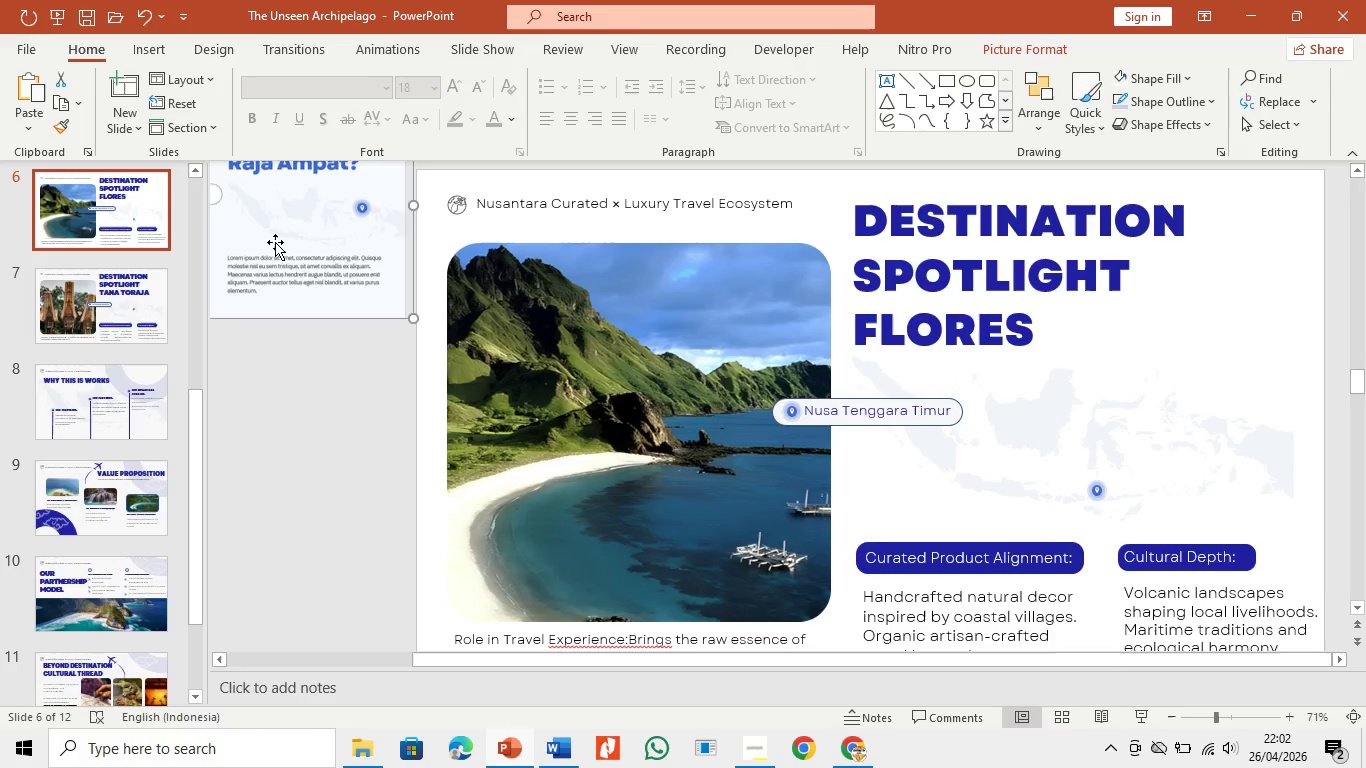 
key(Backspace)
 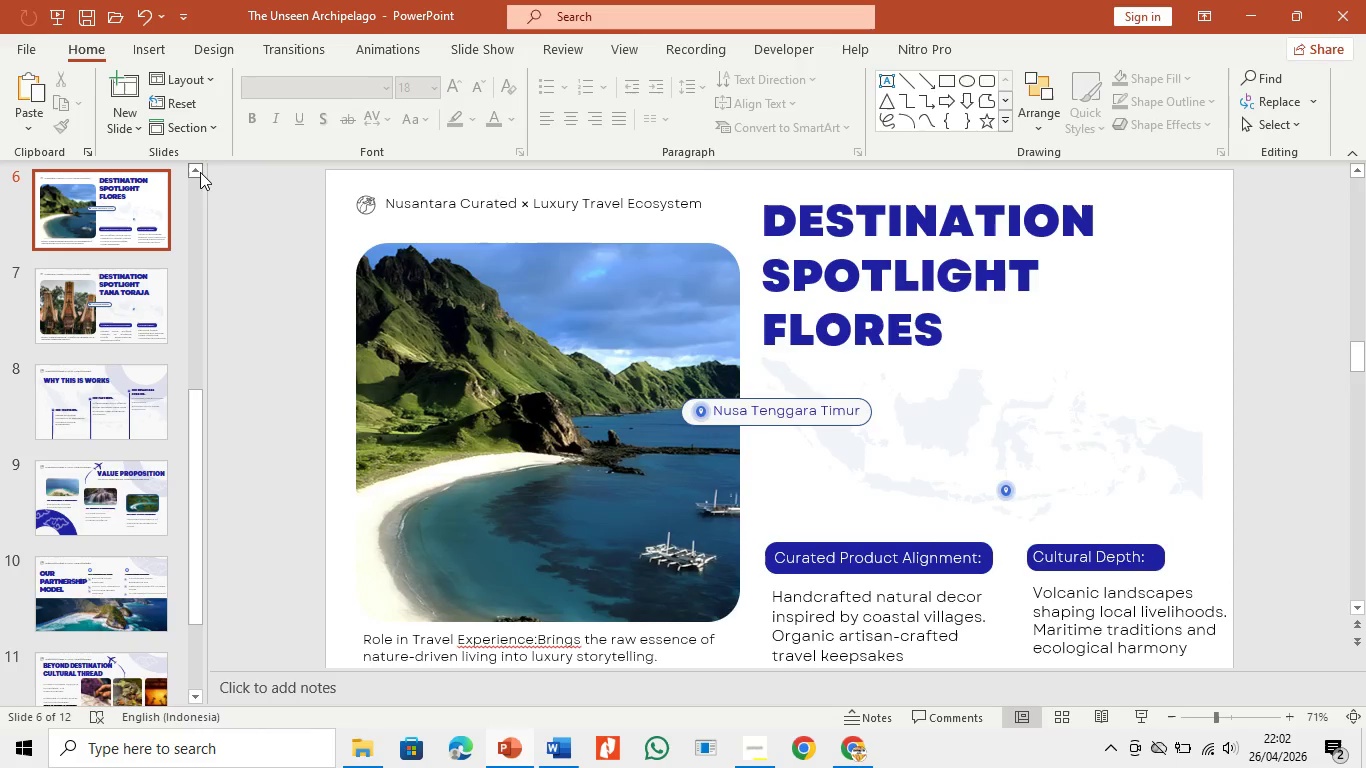 
double_click([195, 172])
 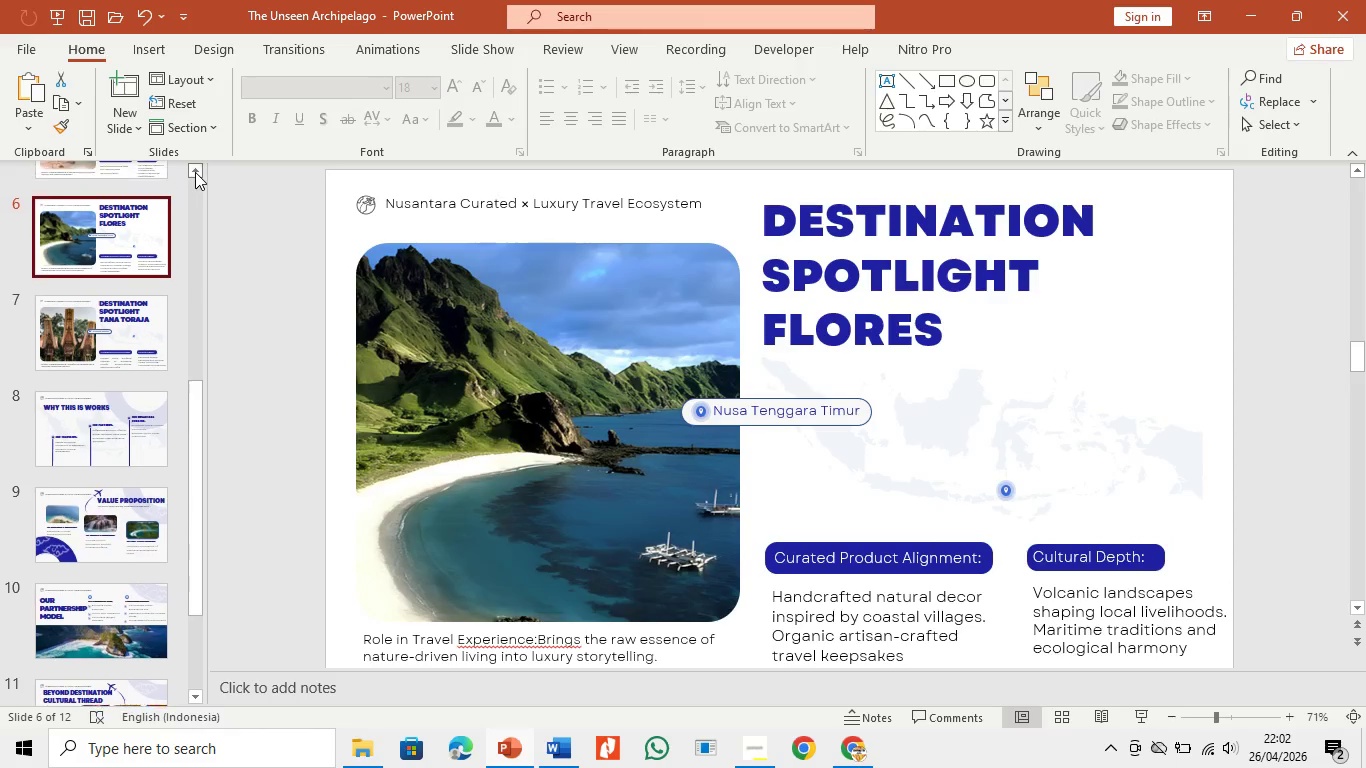 
triple_click([195, 172])
 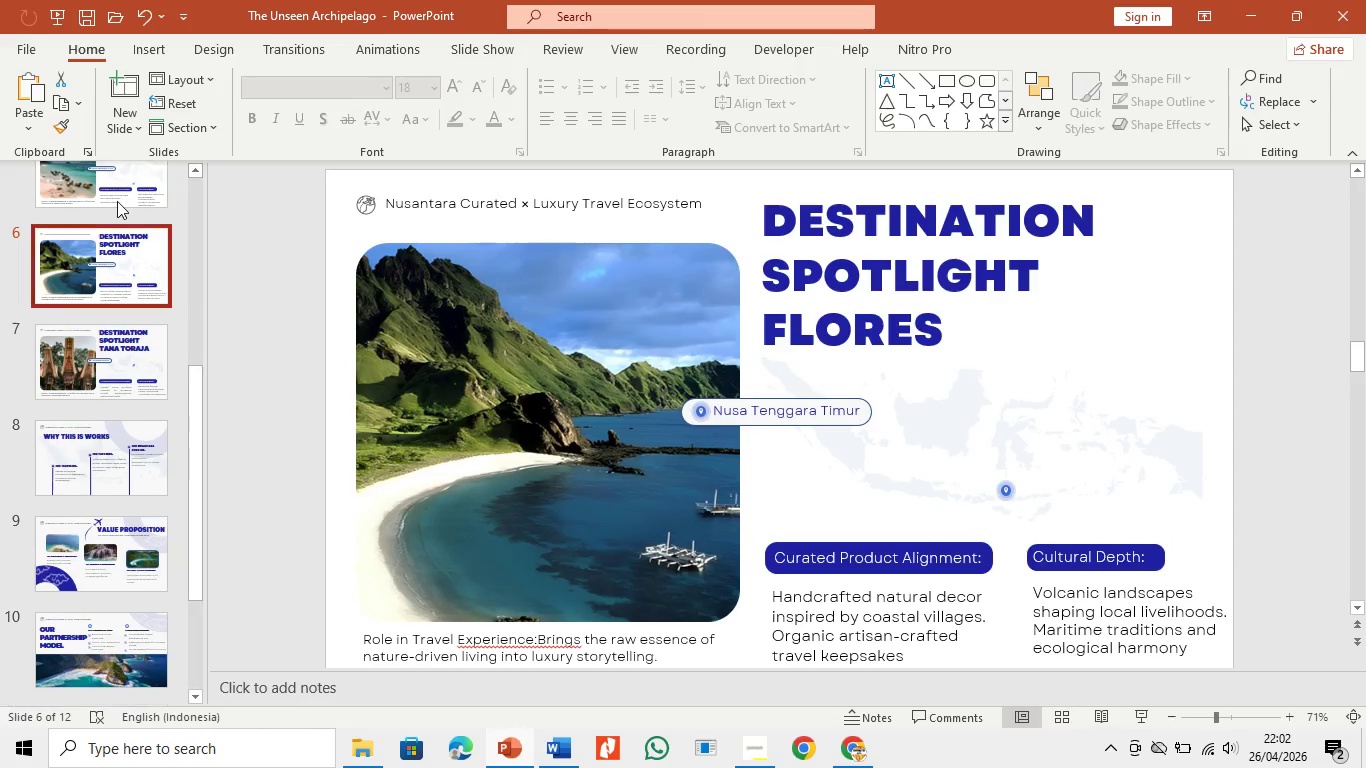 
triple_click([117, 201])
 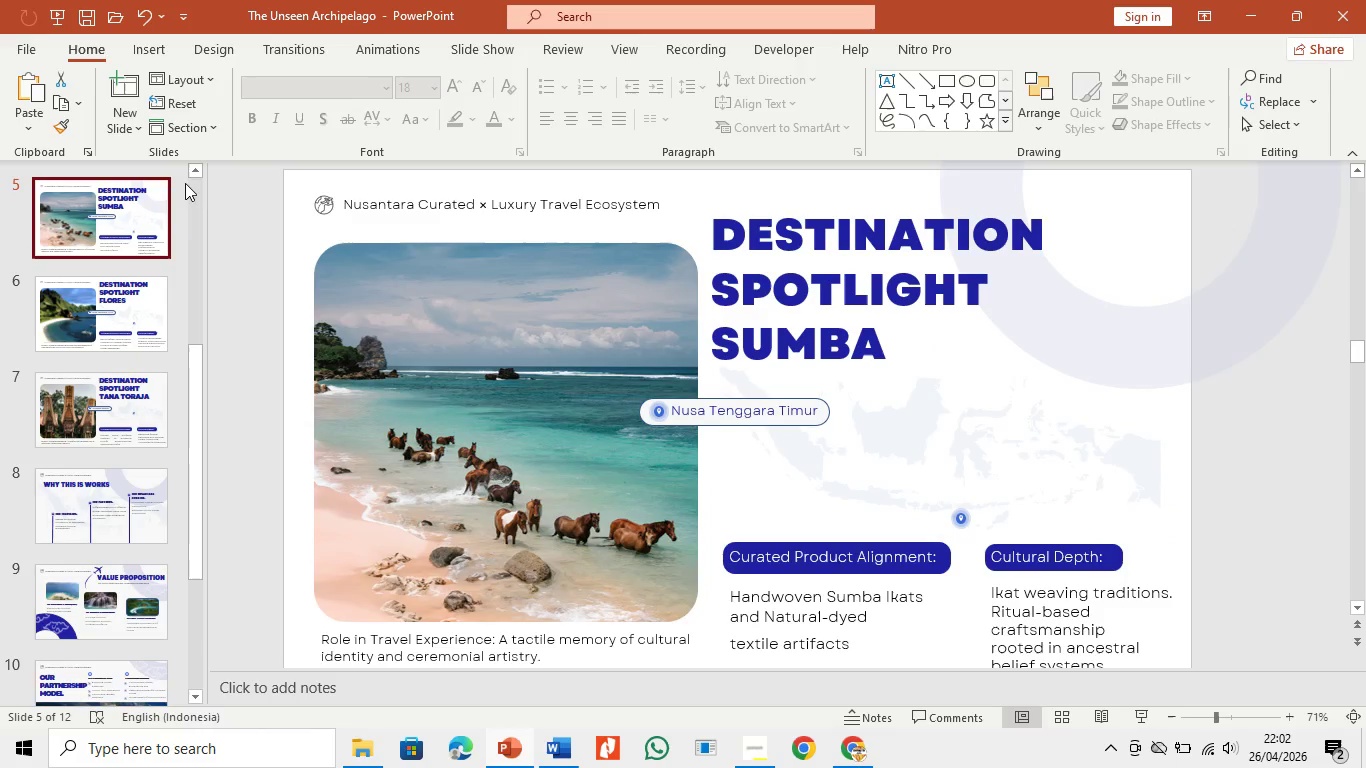 
left_click_drag(start_coordinate=[197, 385], to_coordinate=[208, 310])
 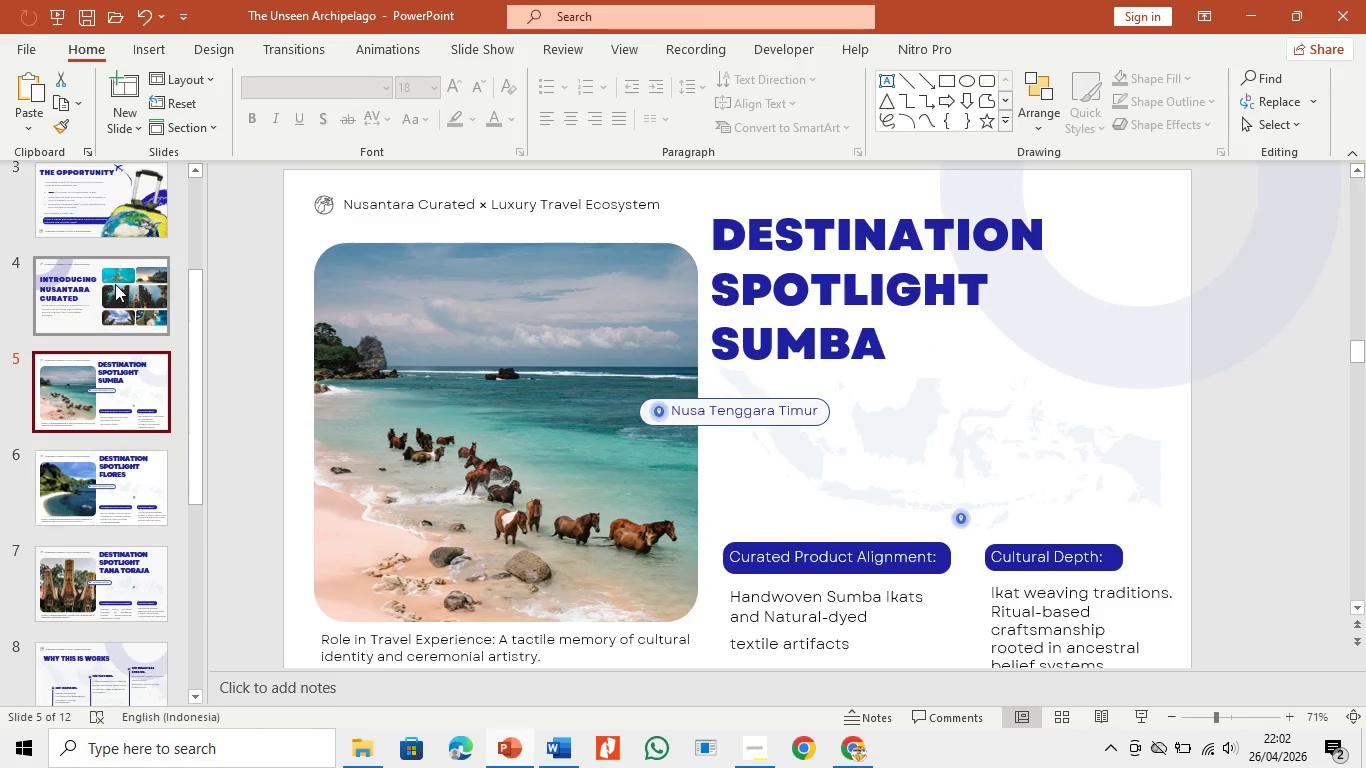 
left_click([115, 284])
 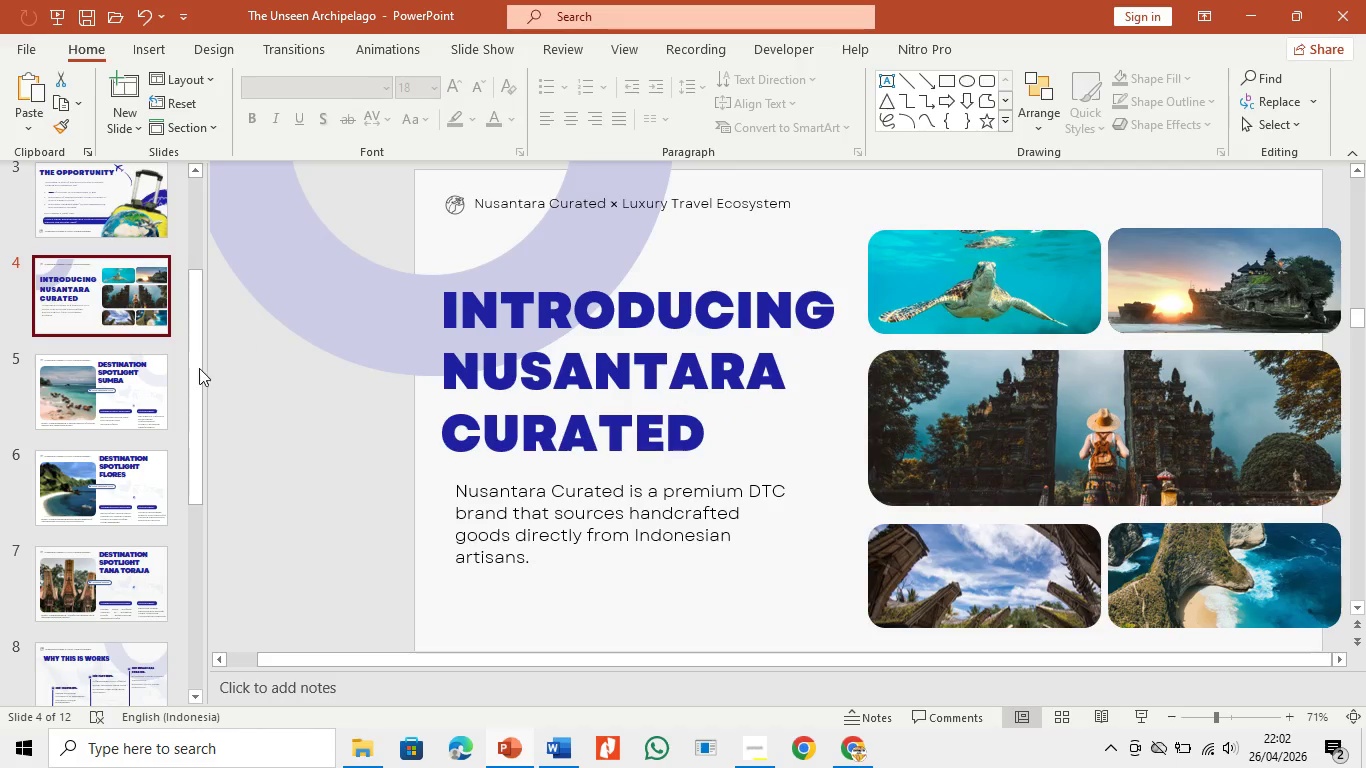 
left_click_drag(start_coordinate=[196, 375], to_coordinate=[209, 270])
 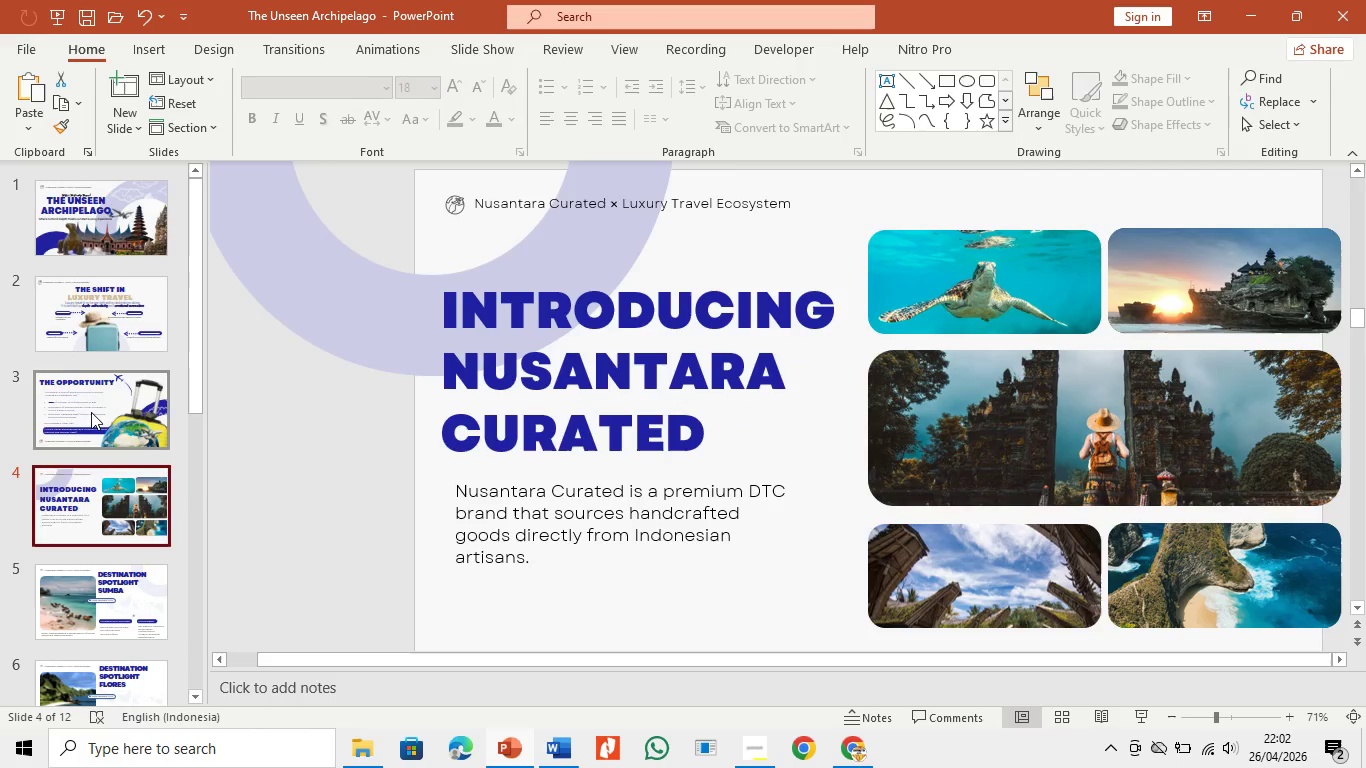 
left_click([93, 413])
 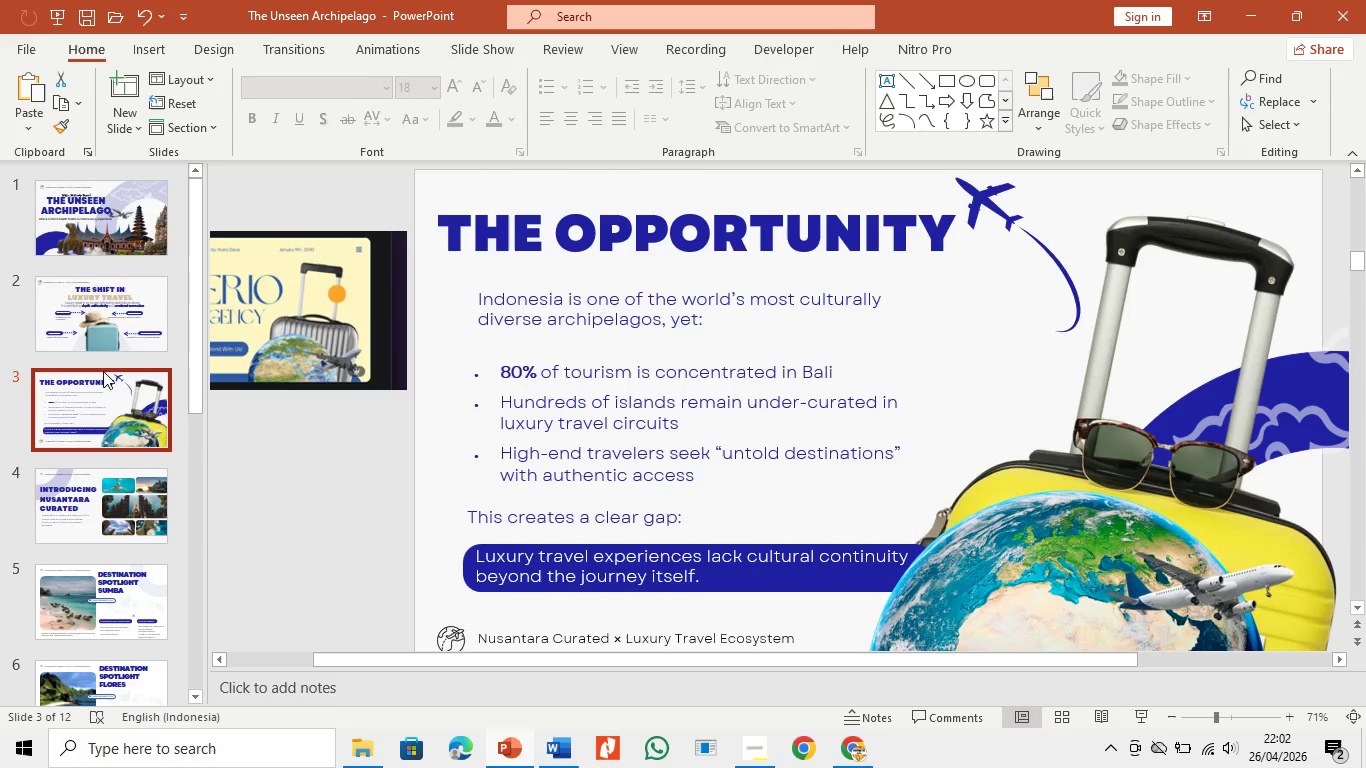 
left_click([105, 320])
 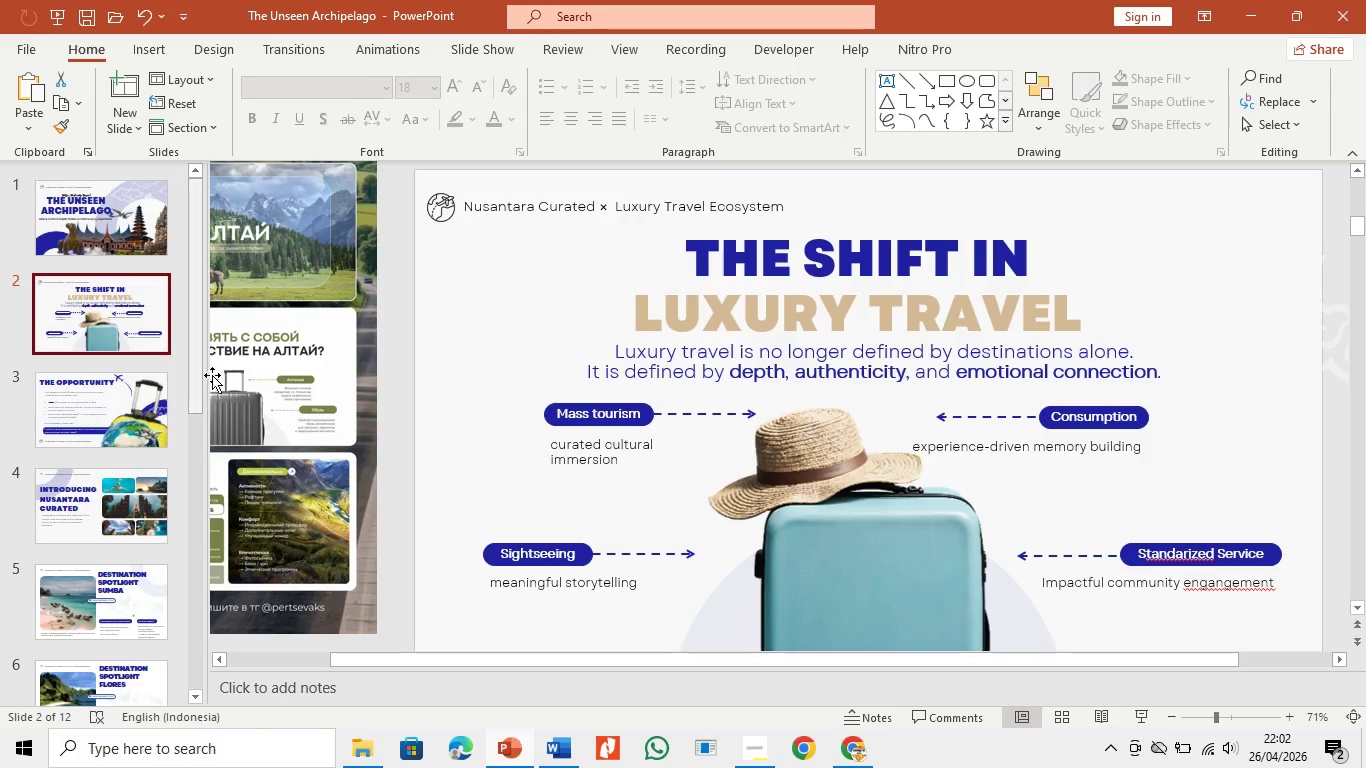 
left_click([336, 383])
 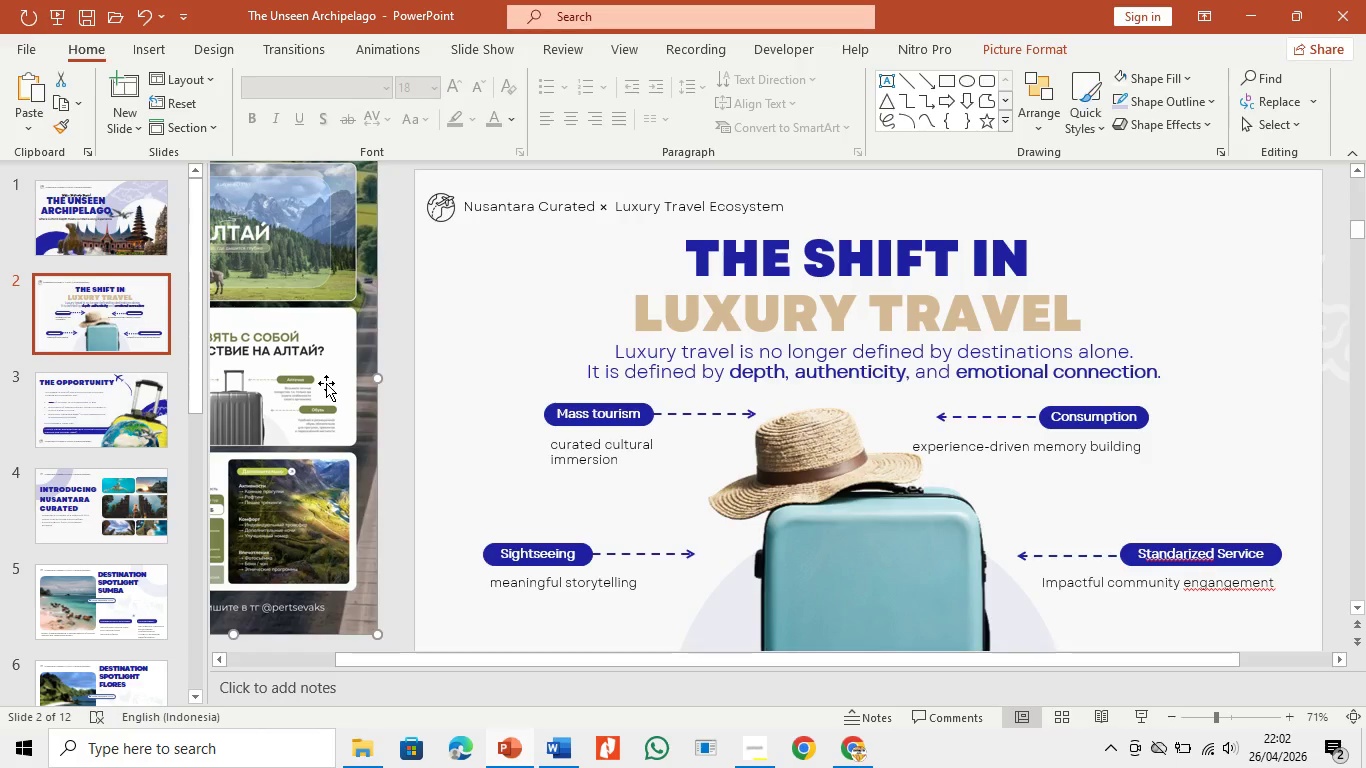 
key(Backspace)
 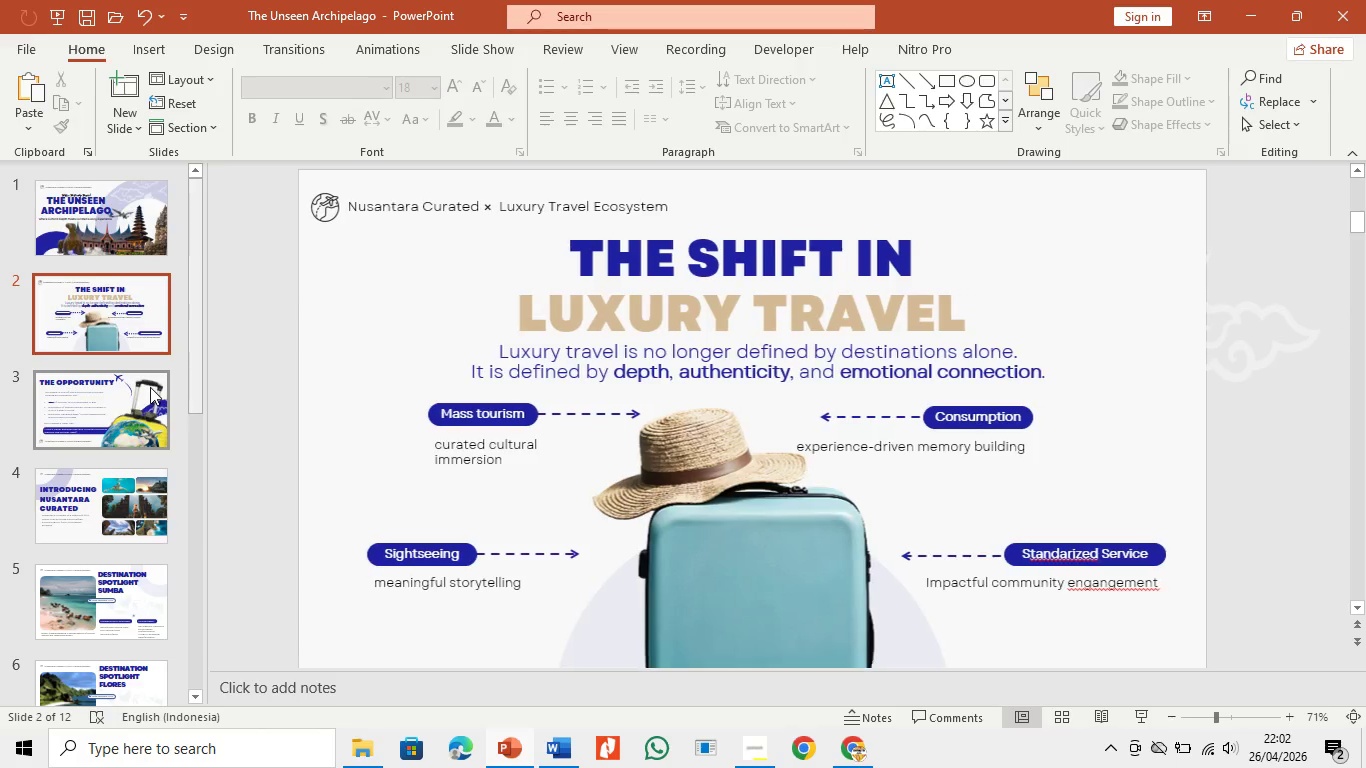 
left_click([150, 387])
 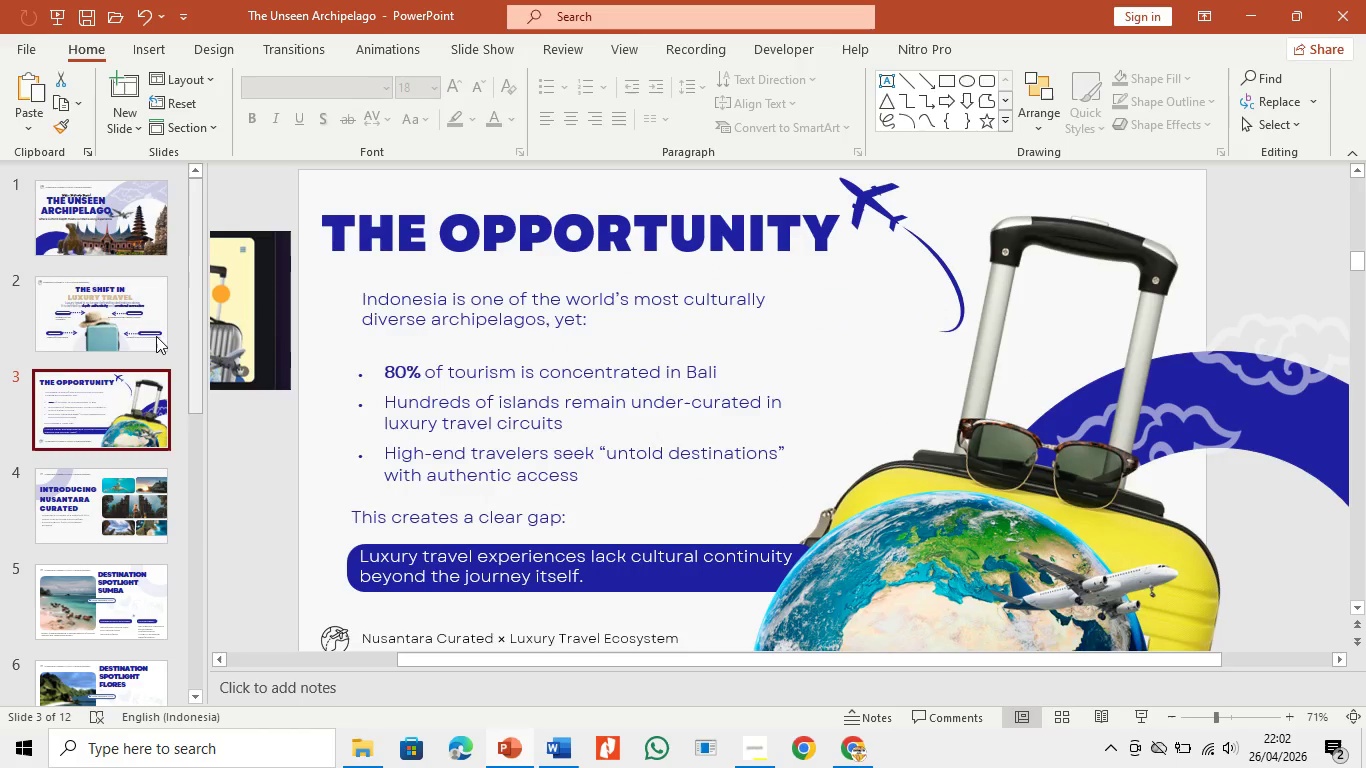 
left_click([150, 320])
 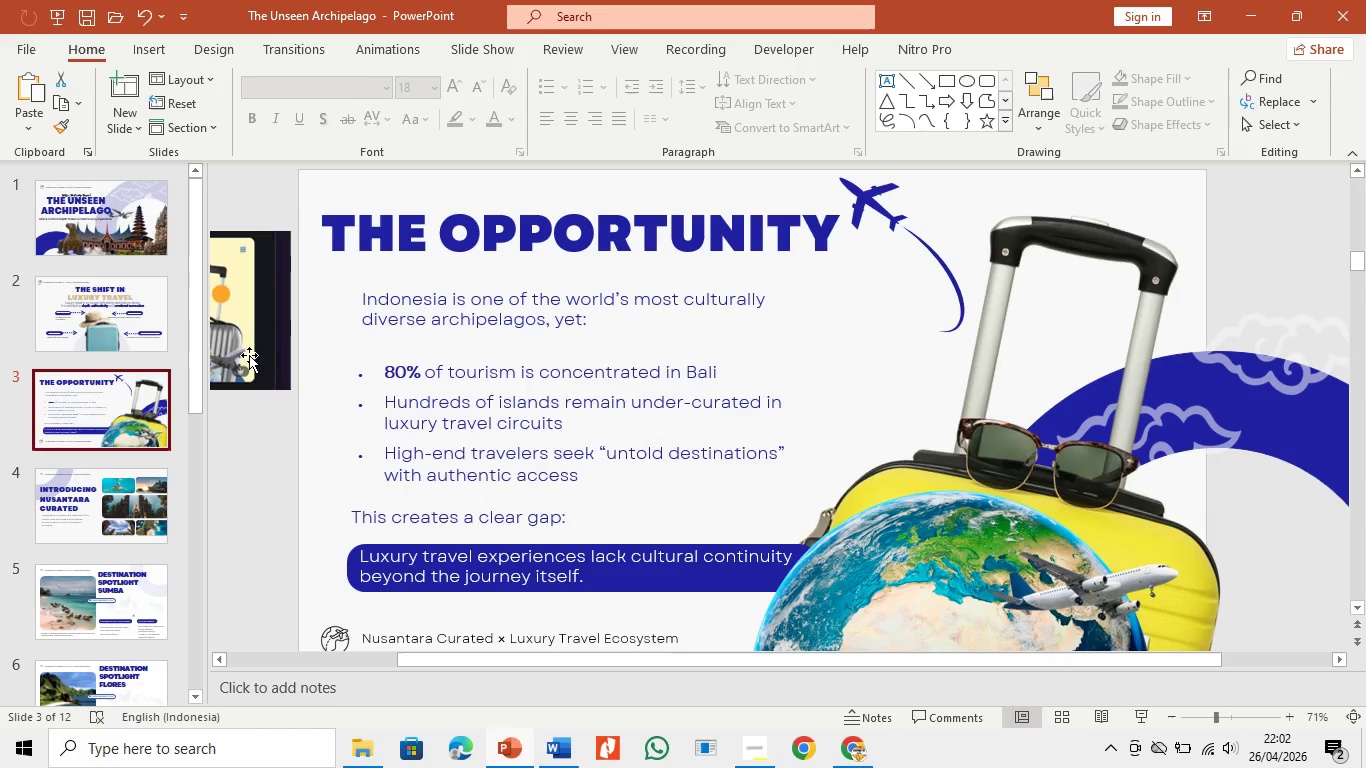 
key(Backspace)
 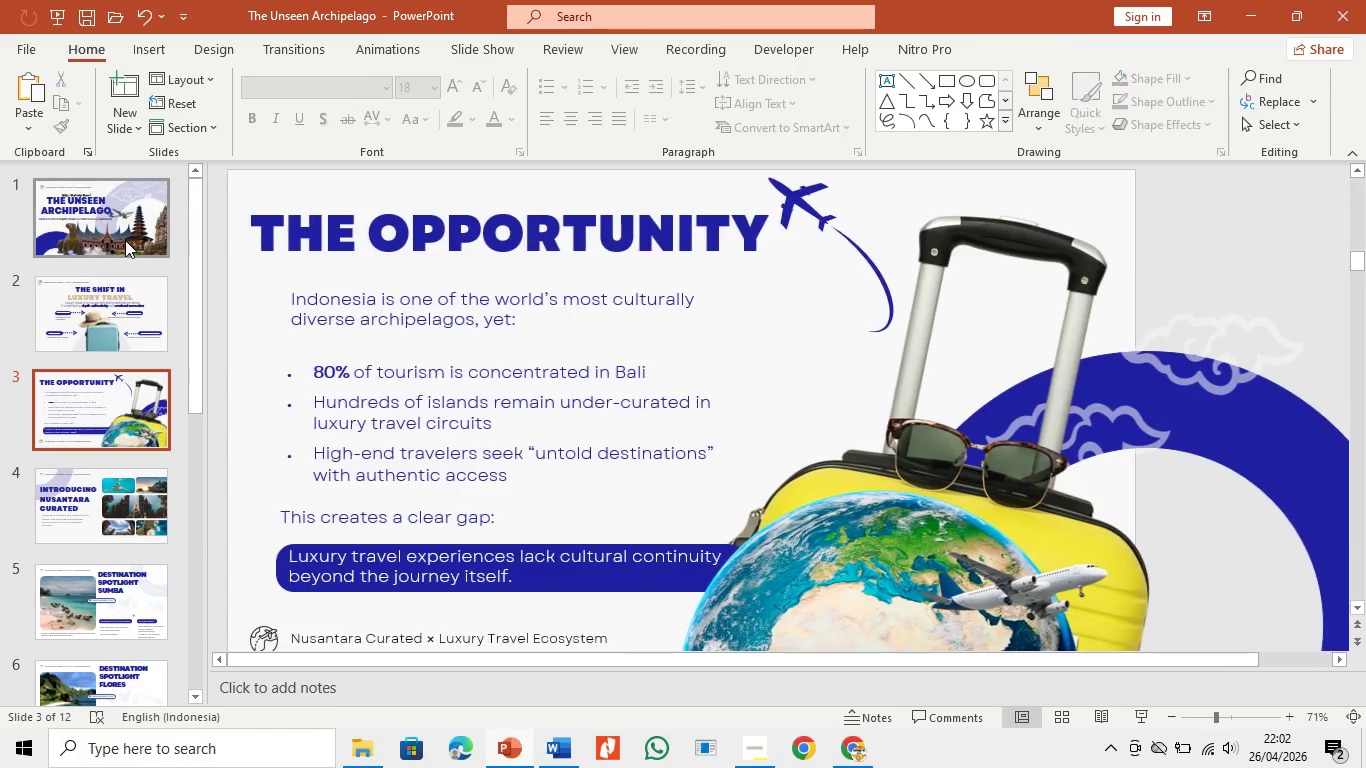 
left_click([125, 240])
 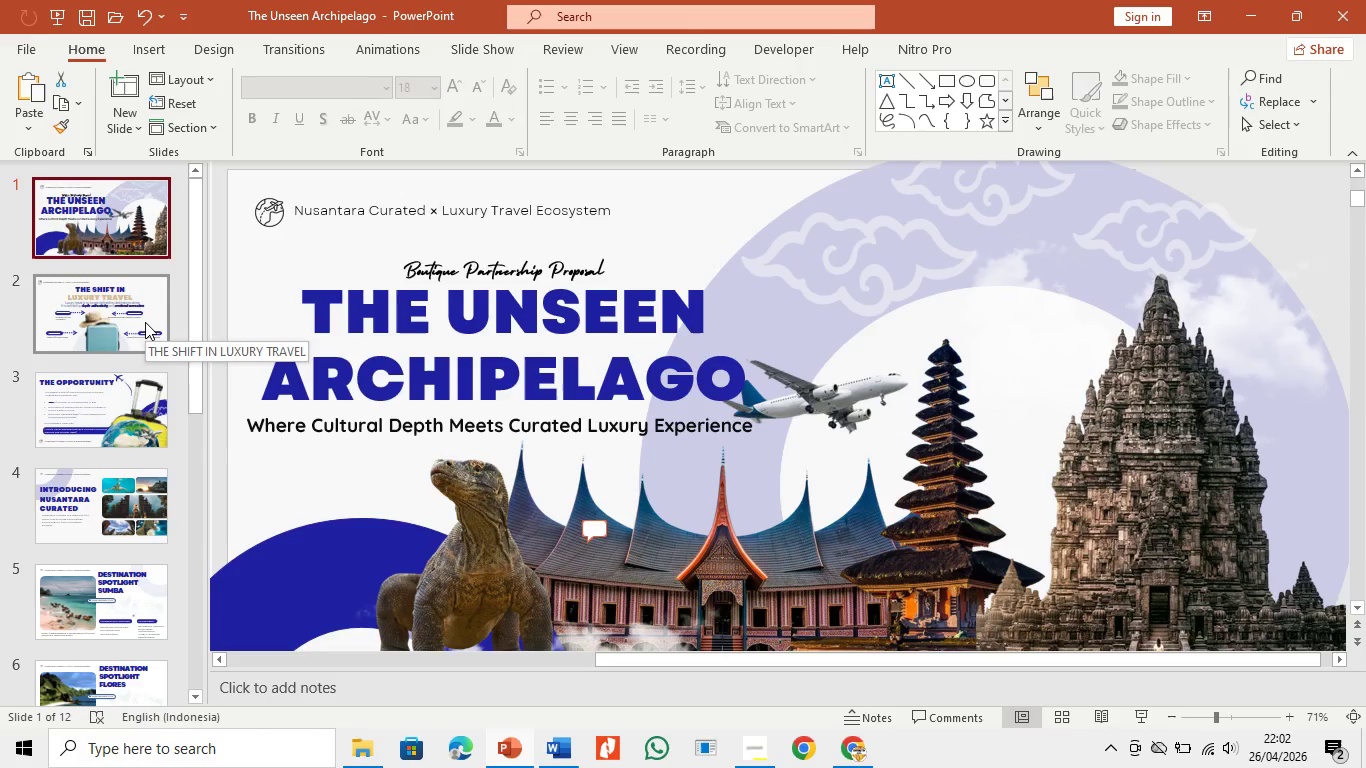 
key(ArrowDown)
 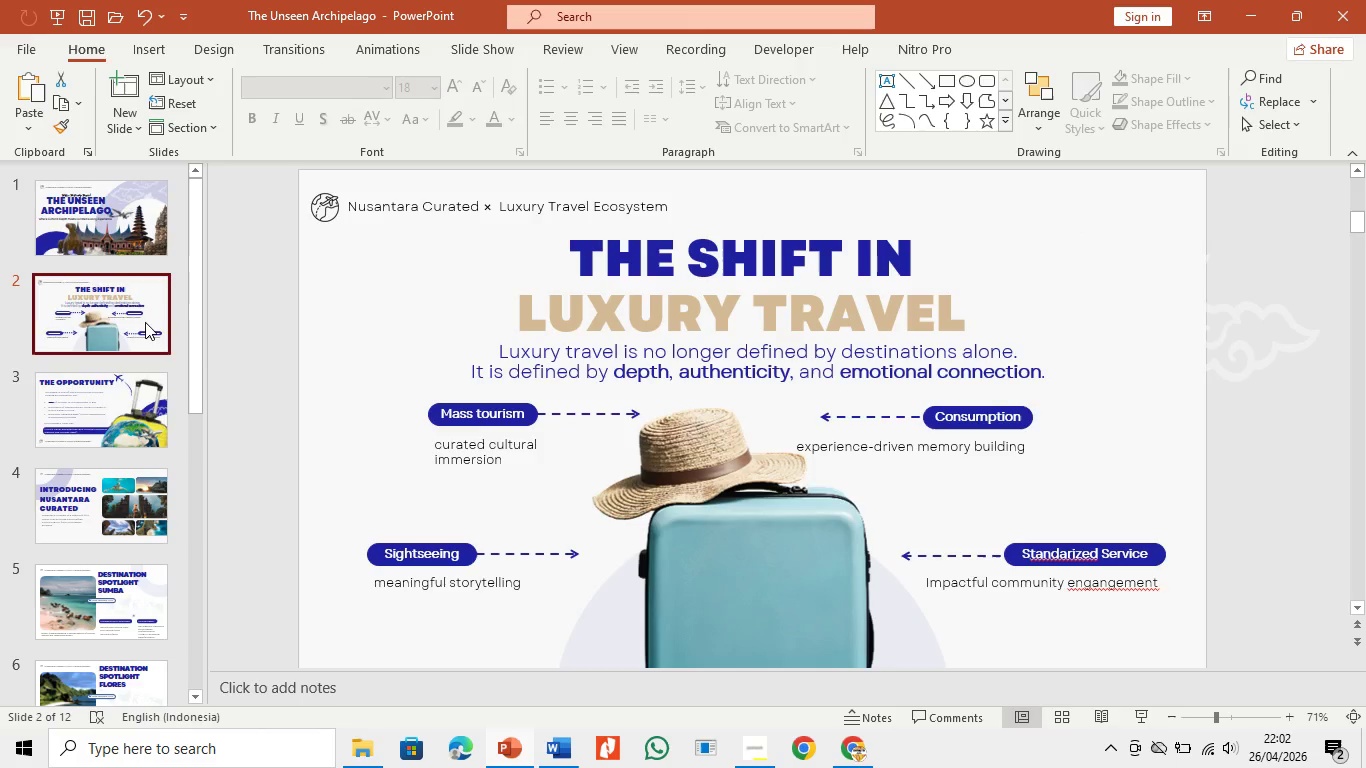 
key(ArrowDown)
 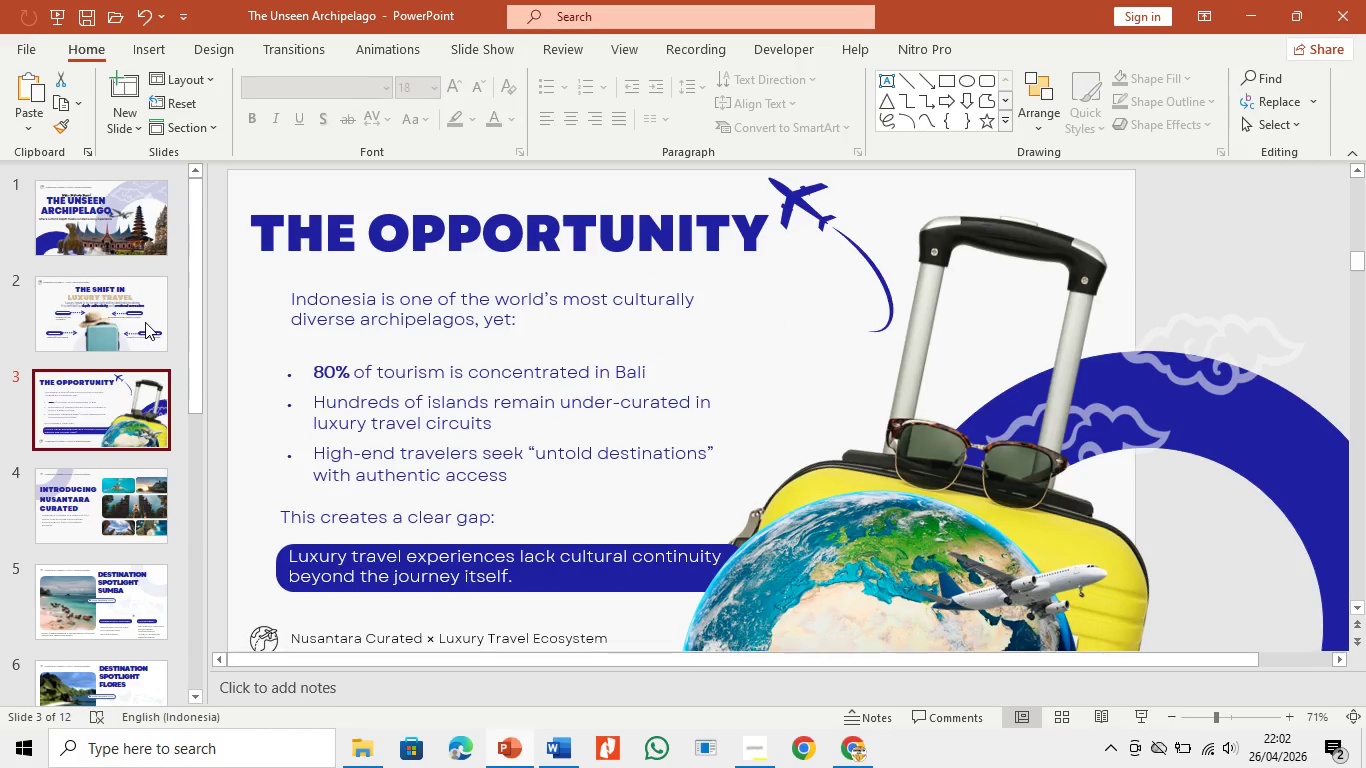 
hold_key(key=ArrowDown, duration=0.31)
 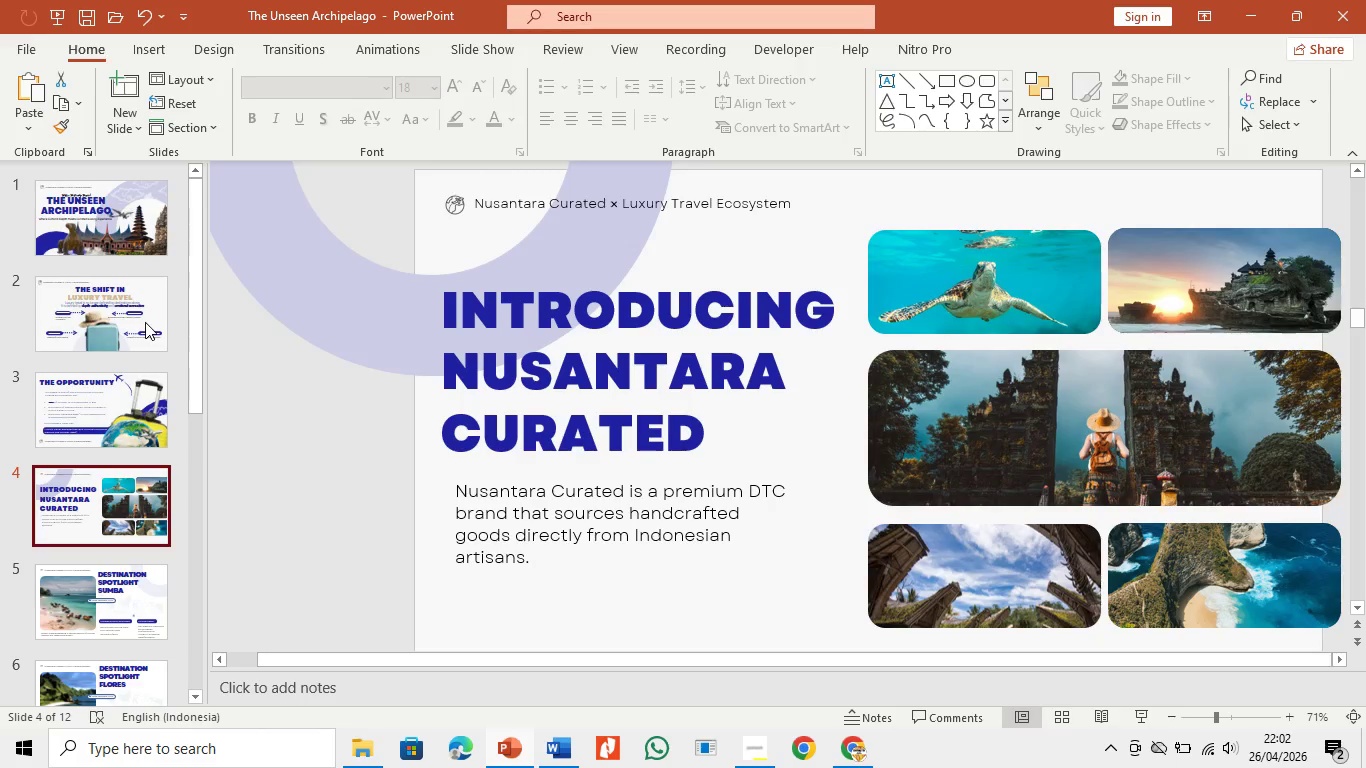 
key(ArrowDown)
 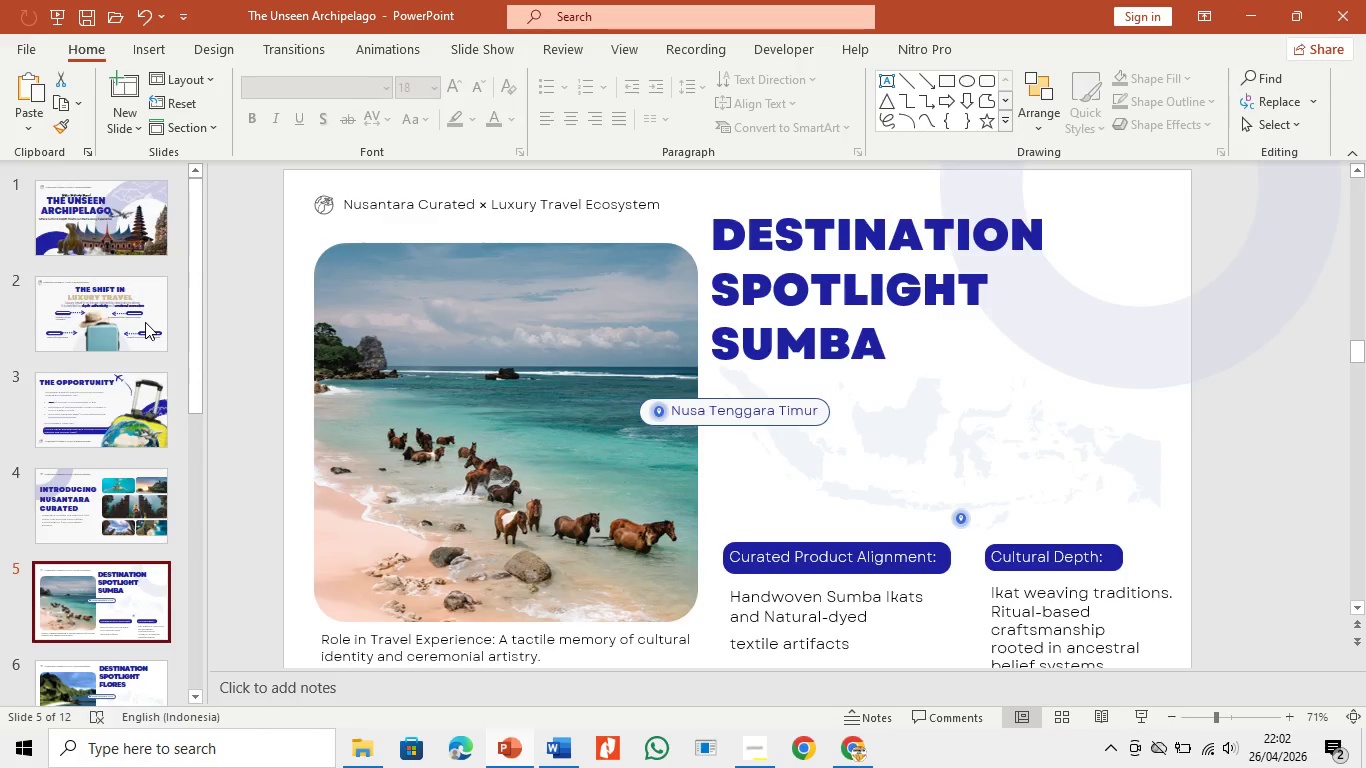 
key(ArrowDown)
 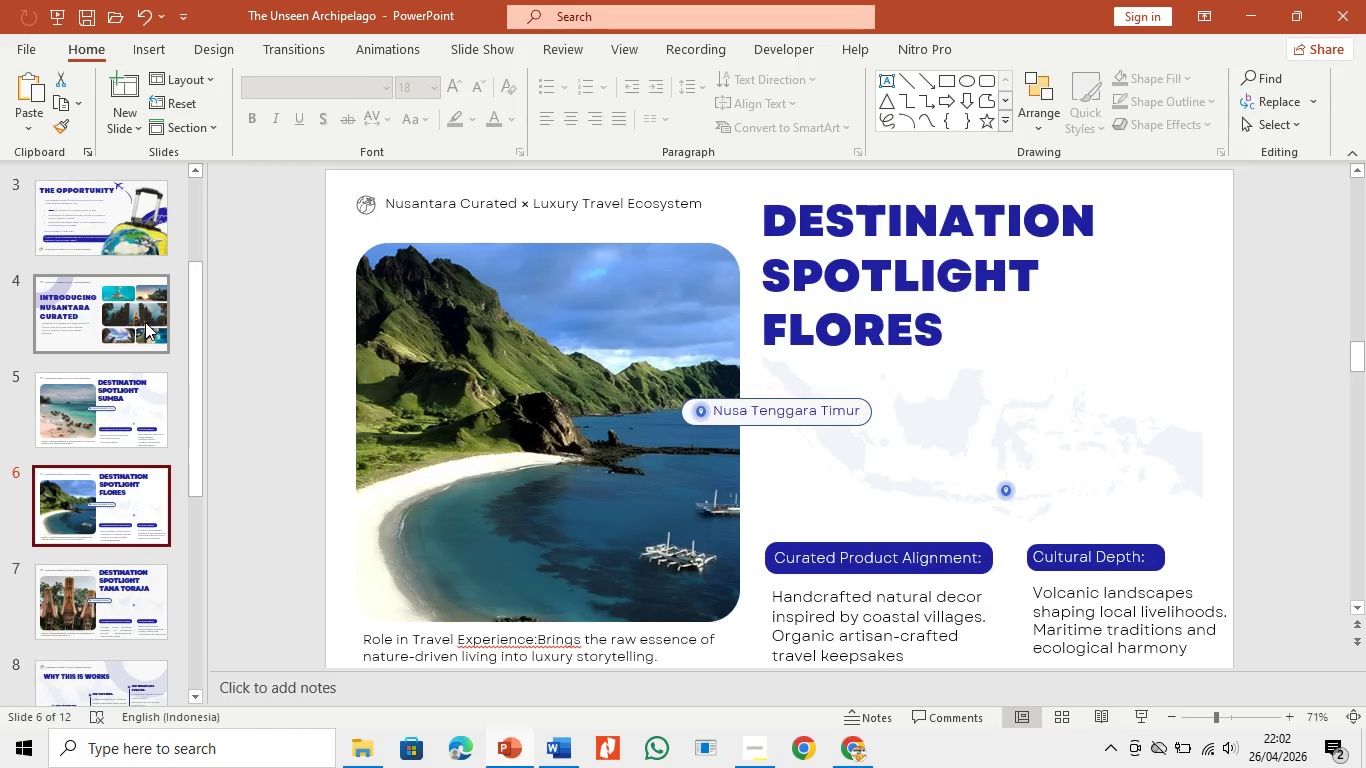 
key(ArrowDown)
 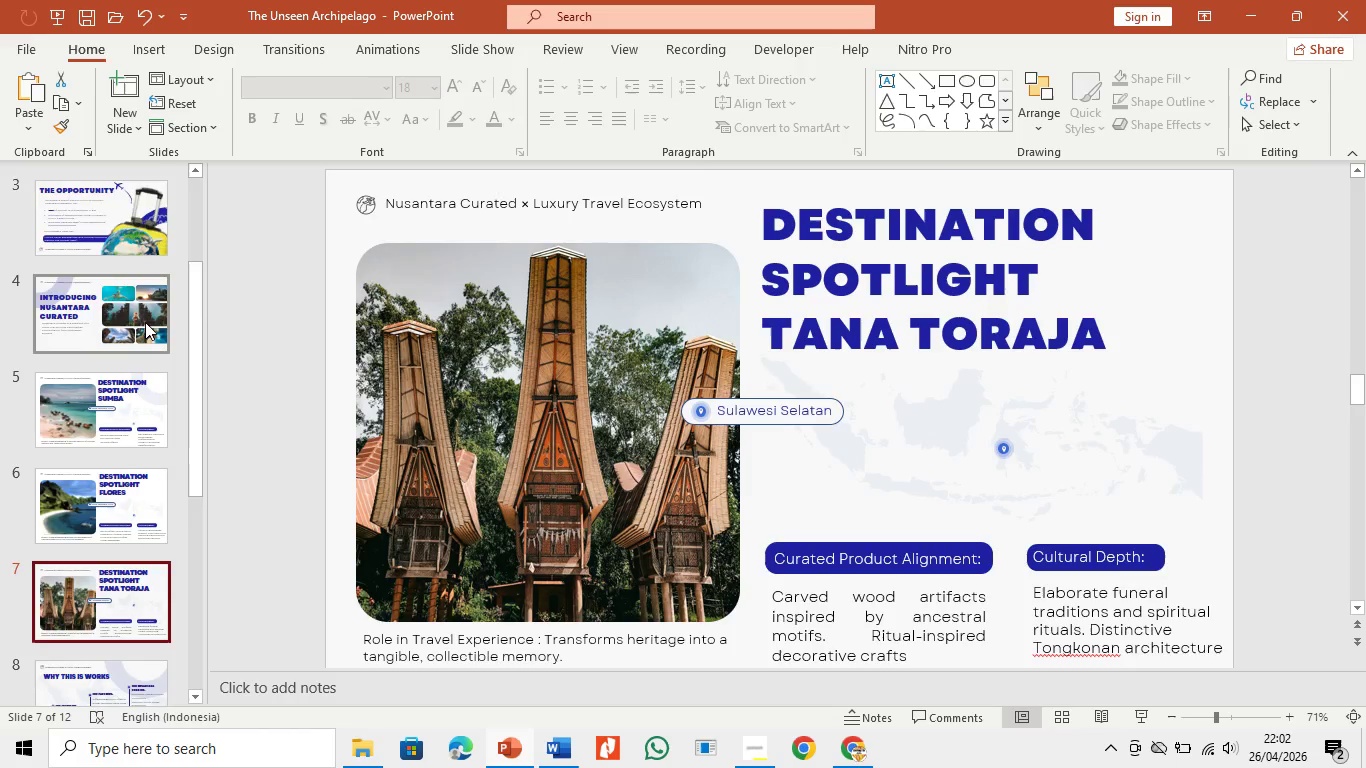 
key(ArrowDown)
 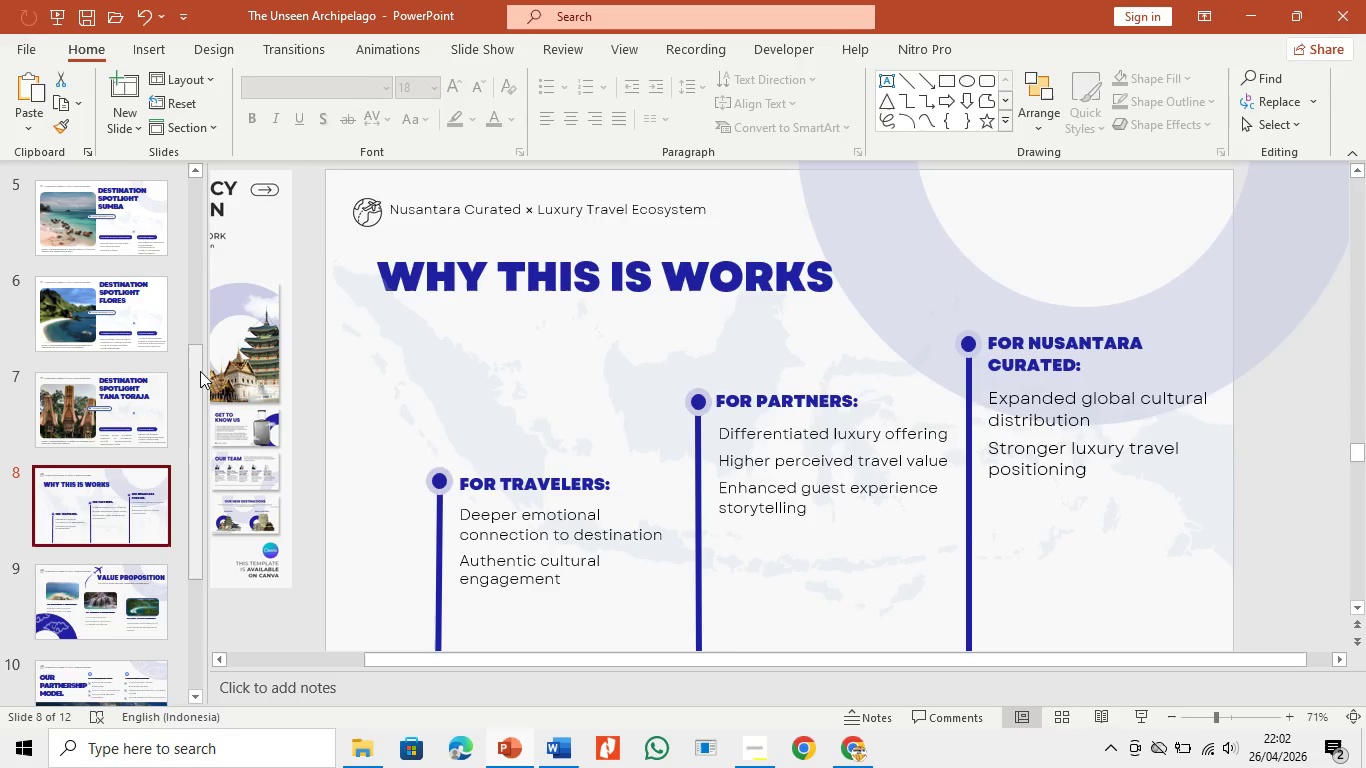 
left_click([235, 401])
 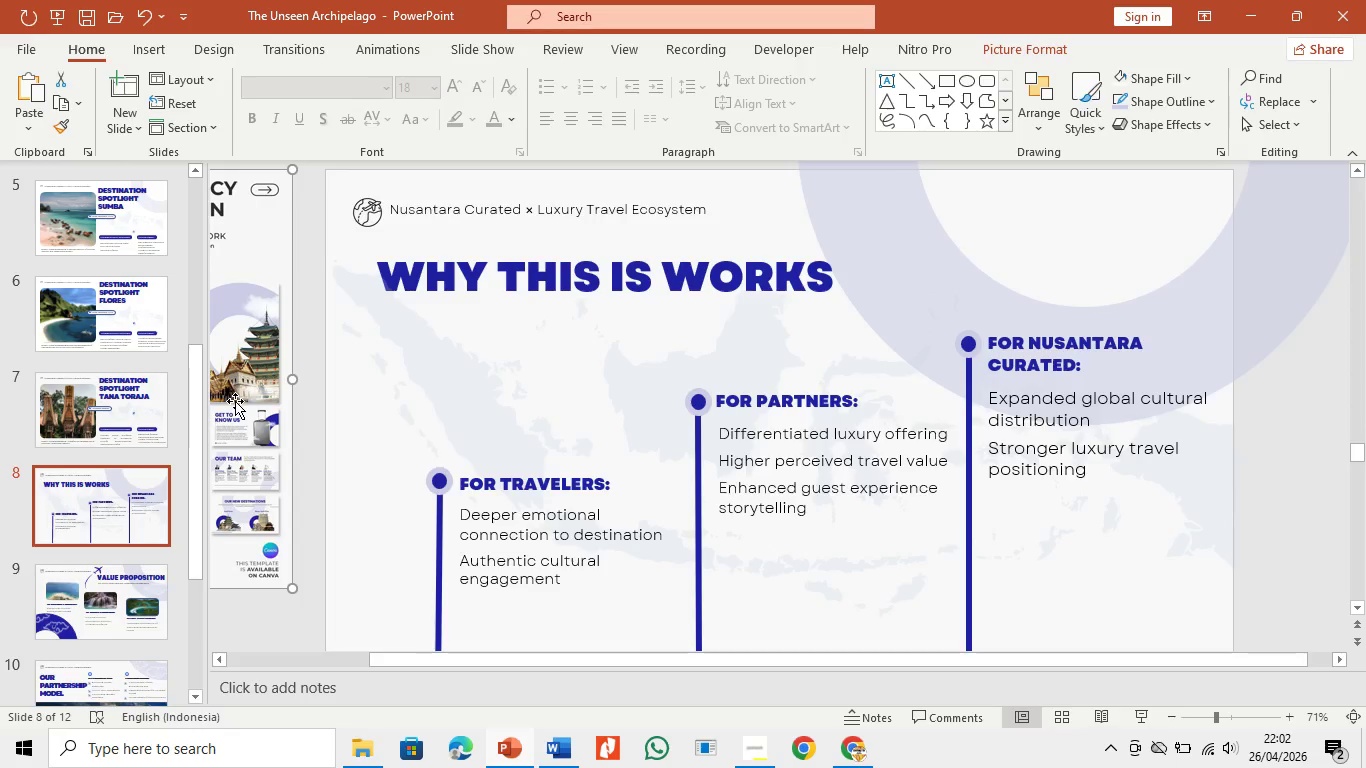 
key(Backspace)
 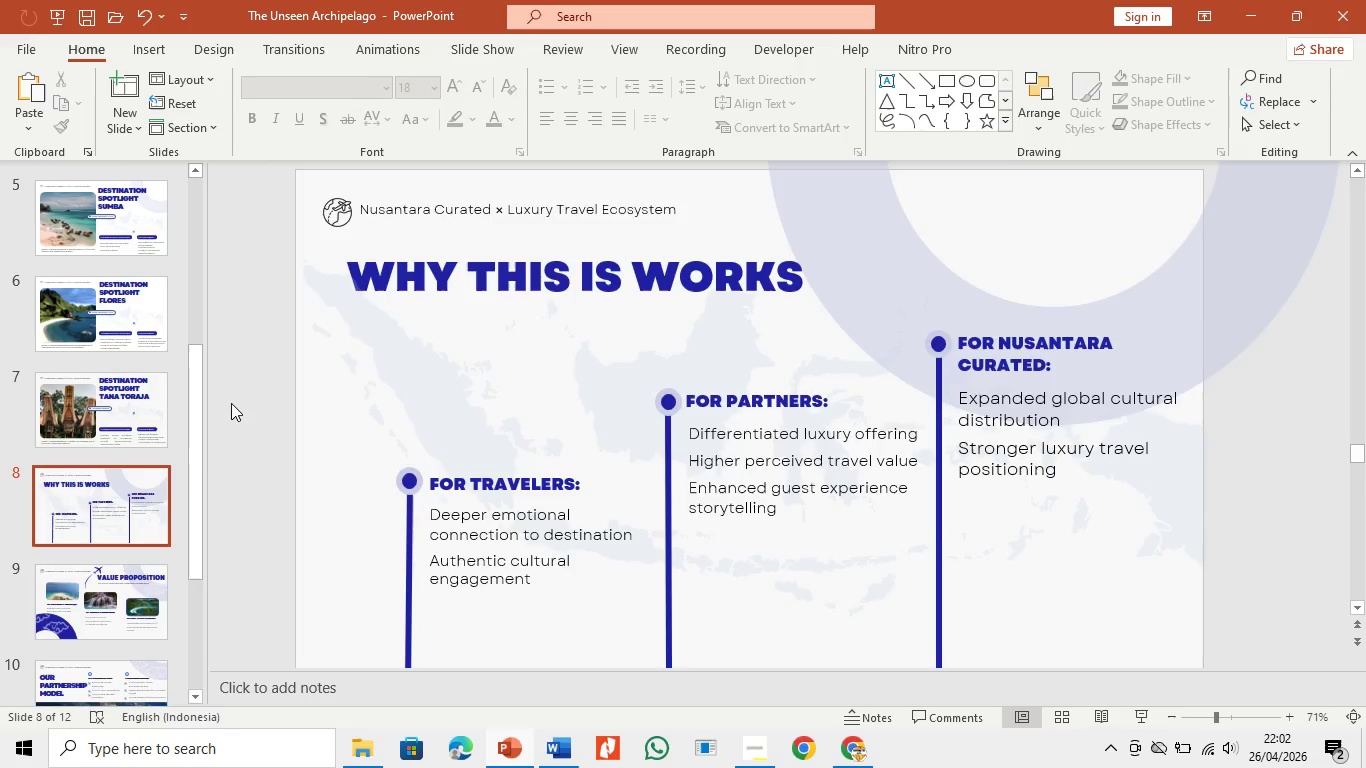 
key(ArrowDown)
 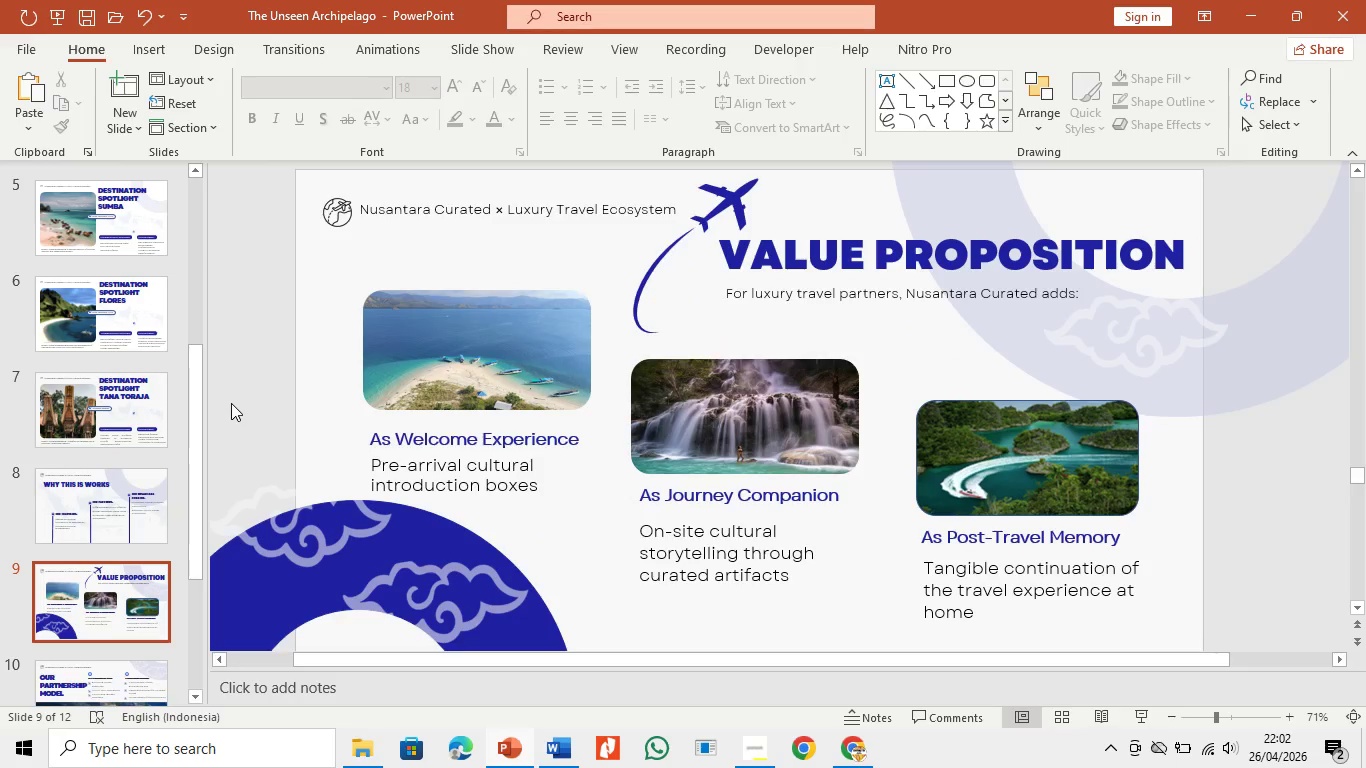 
key(ArrowDown)
 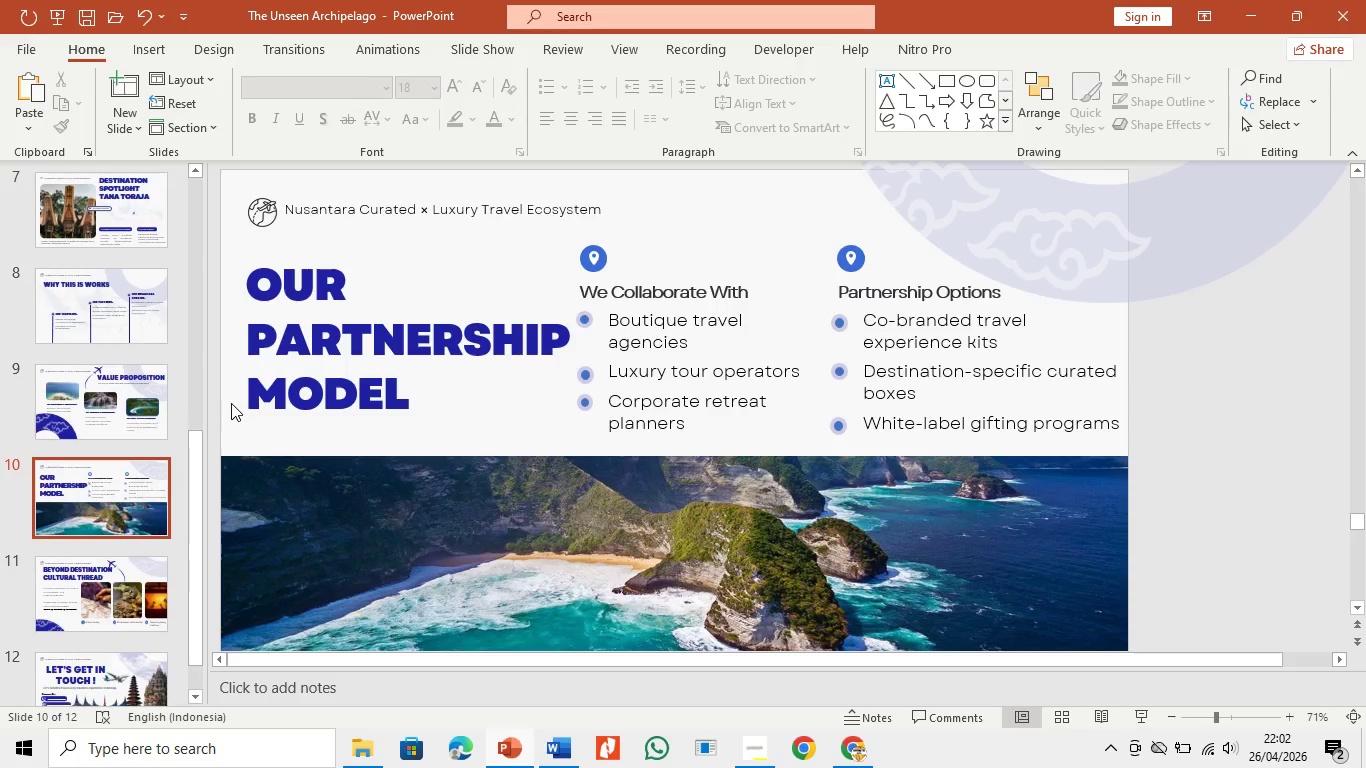 
key(ArrowDown)
 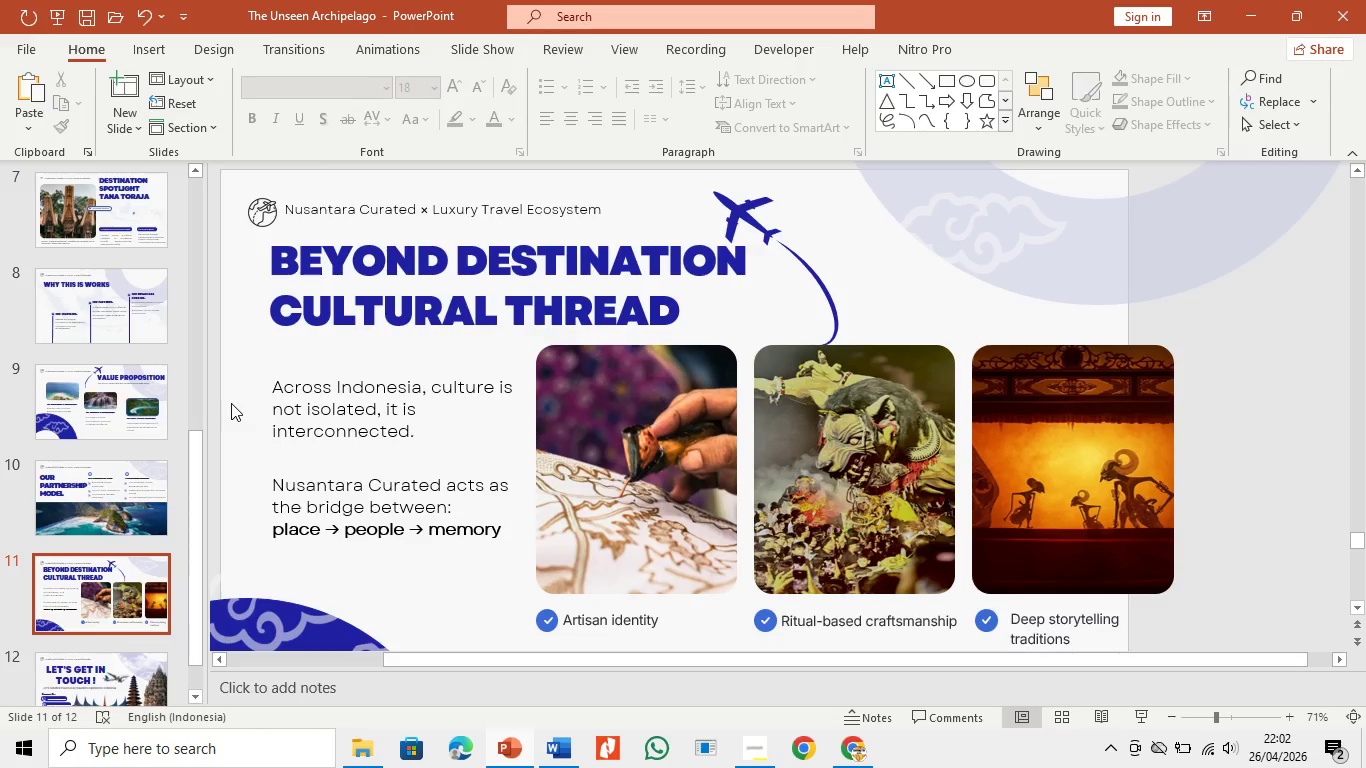 
hold_key(key=ArrowDown, duration=0.39)
 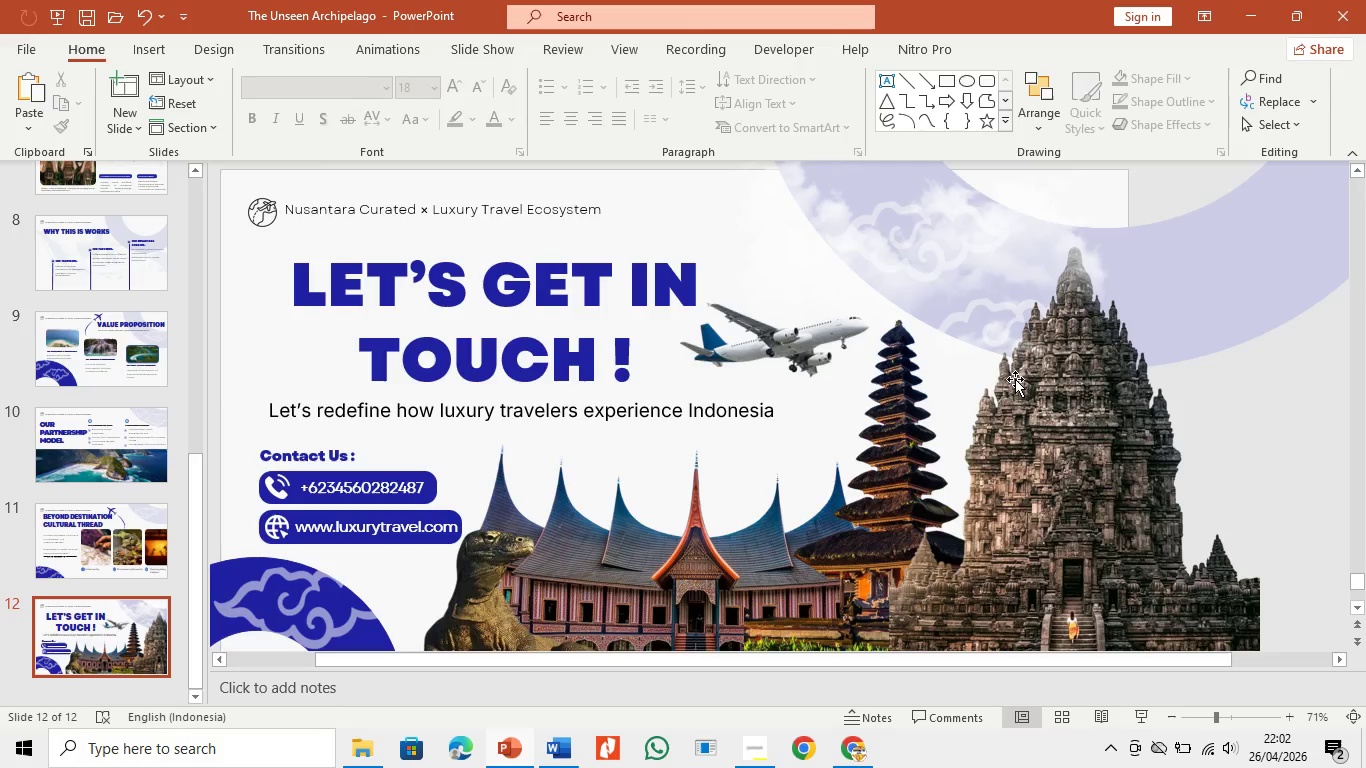 
left_click([739, 364])
 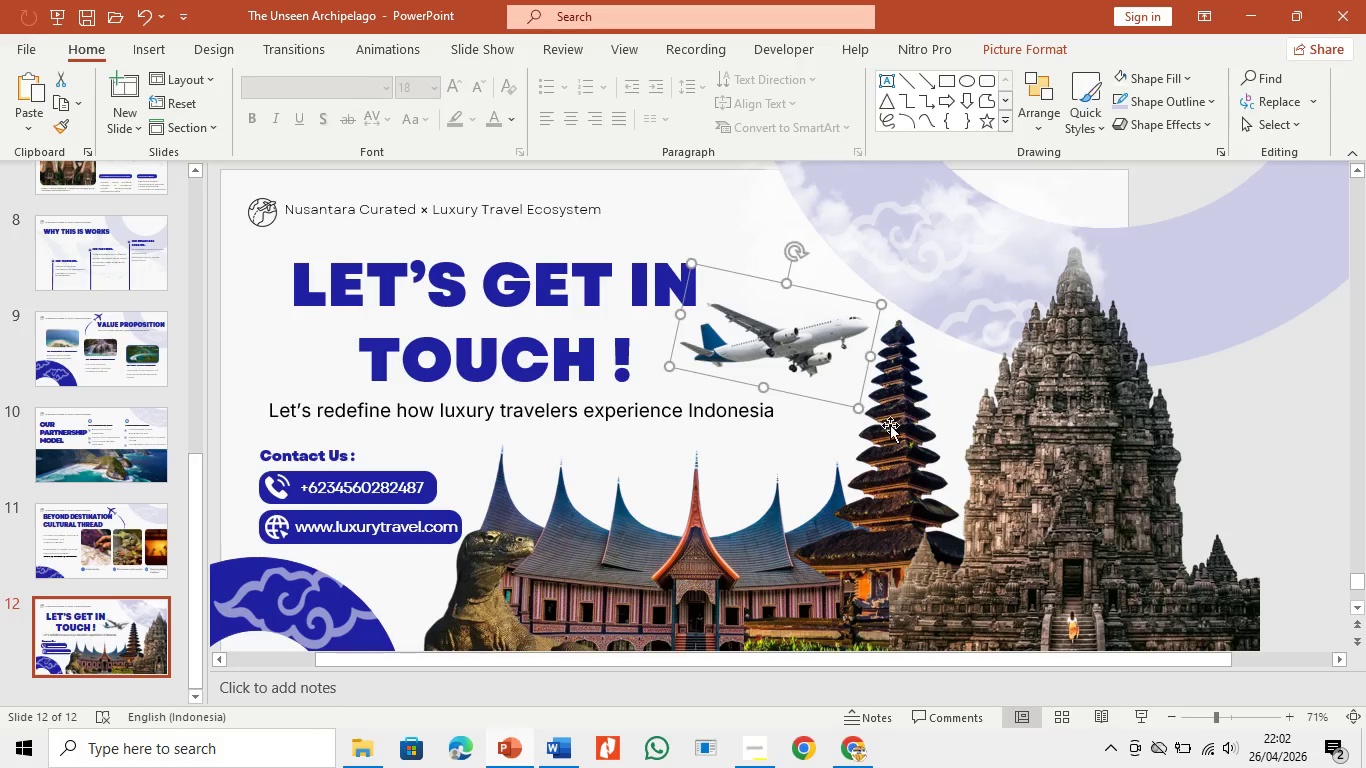 
left_click_drag(start_coordinate=[969, 265], to_coordinate=[964, 244])
 